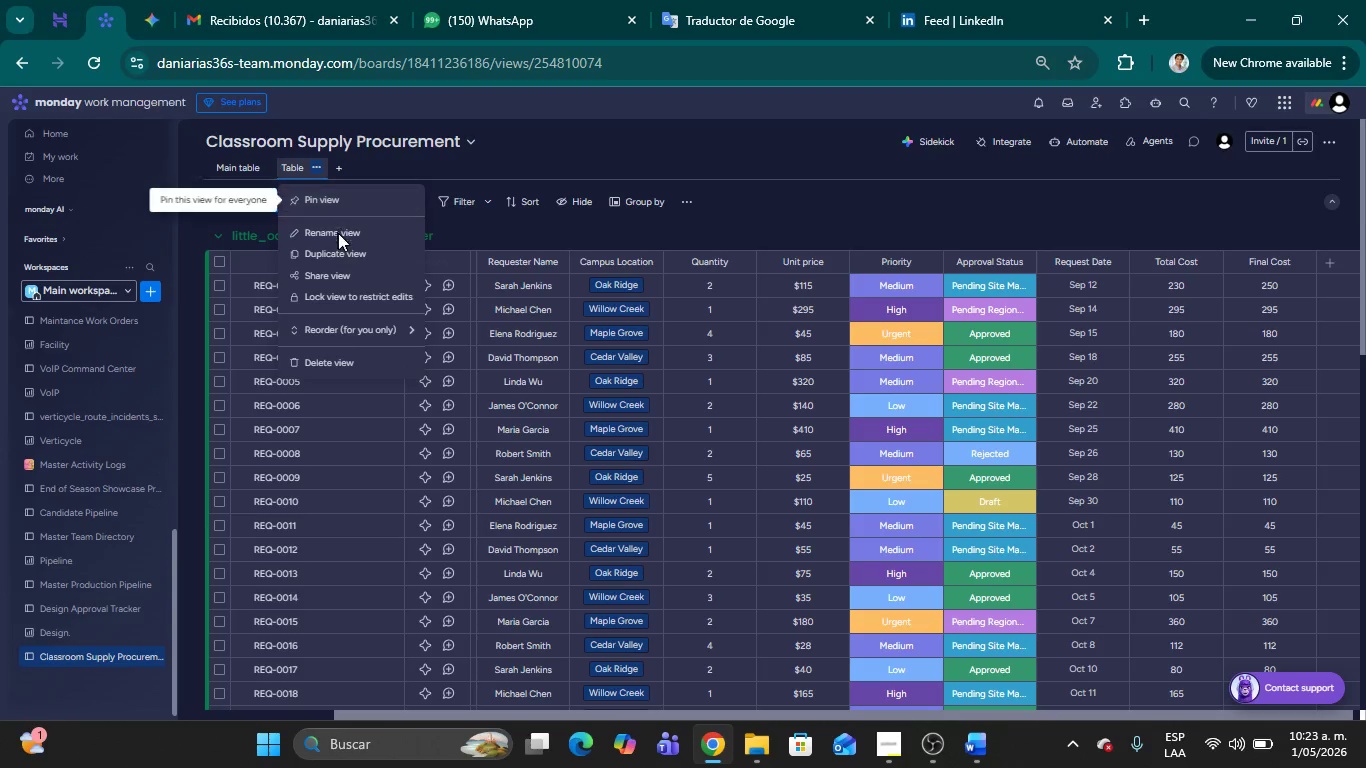 
left_click([338, 233])
 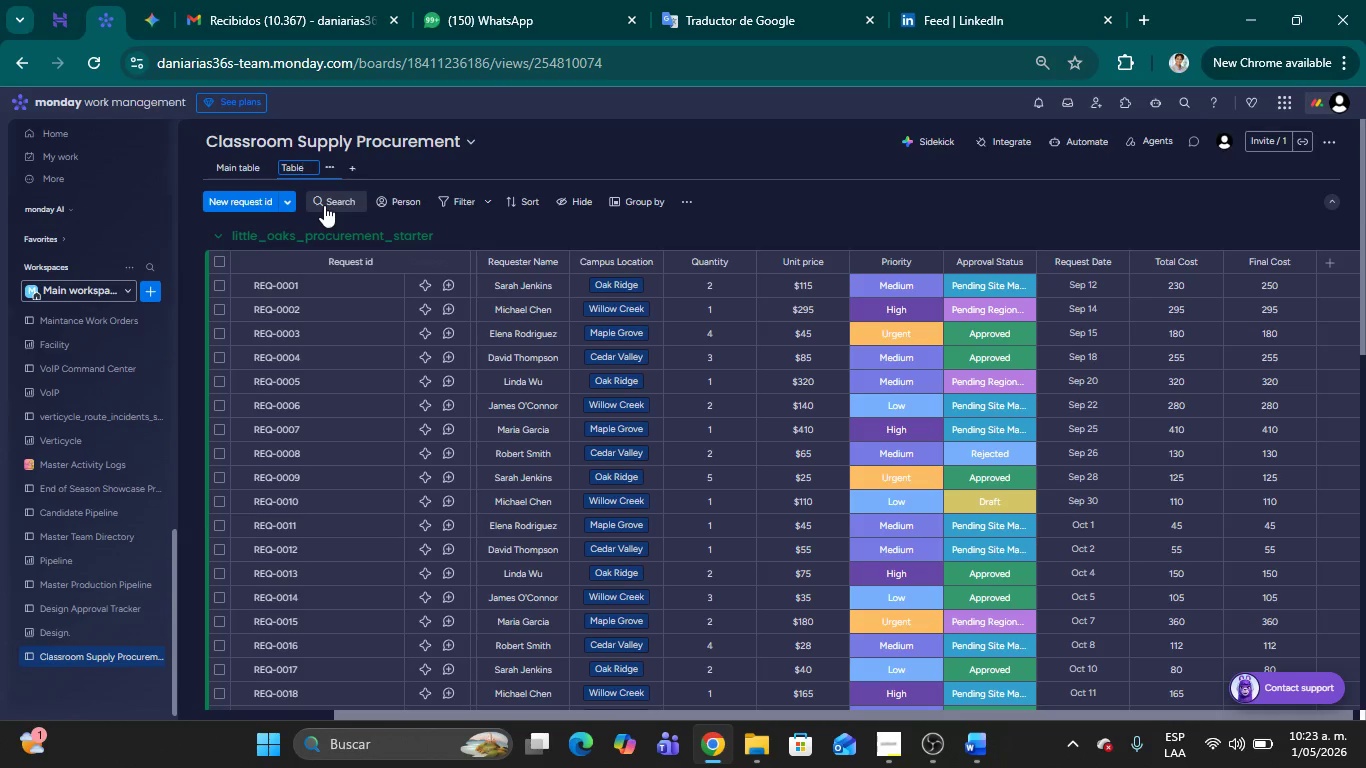 
key(Backspace)
key(Backspace)
key(Backspace)
key(Backspace)
key(Backspace)
key(Backspace)
type(High value)
 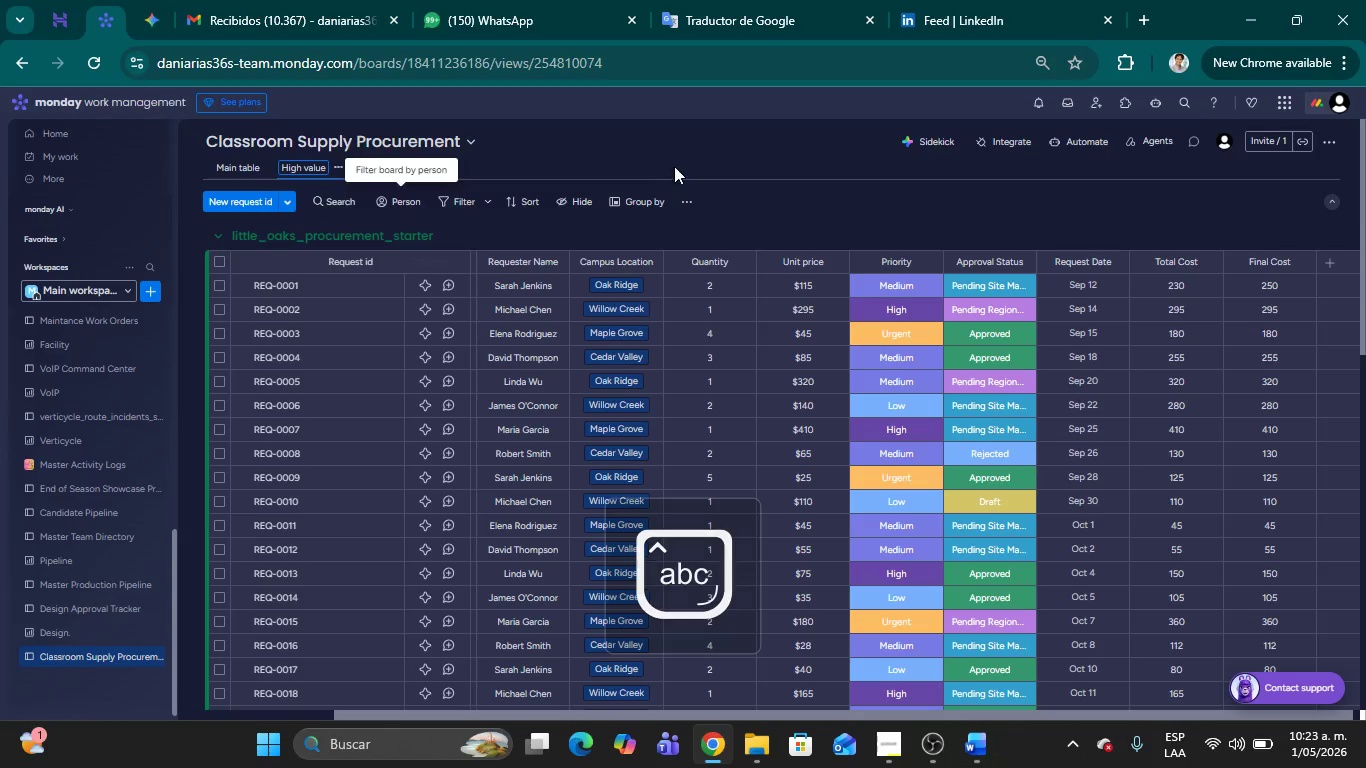 
left_click([683, 166])
 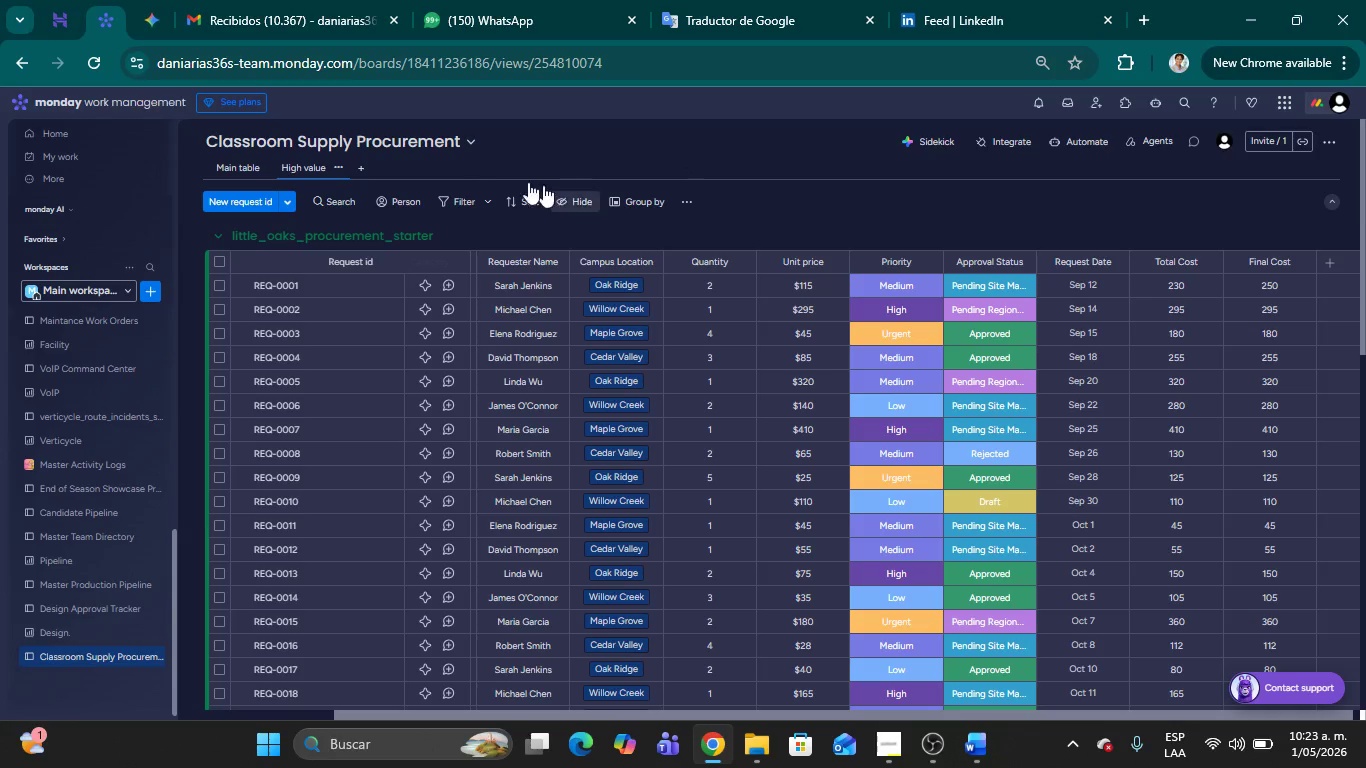 
wait(5.08)
 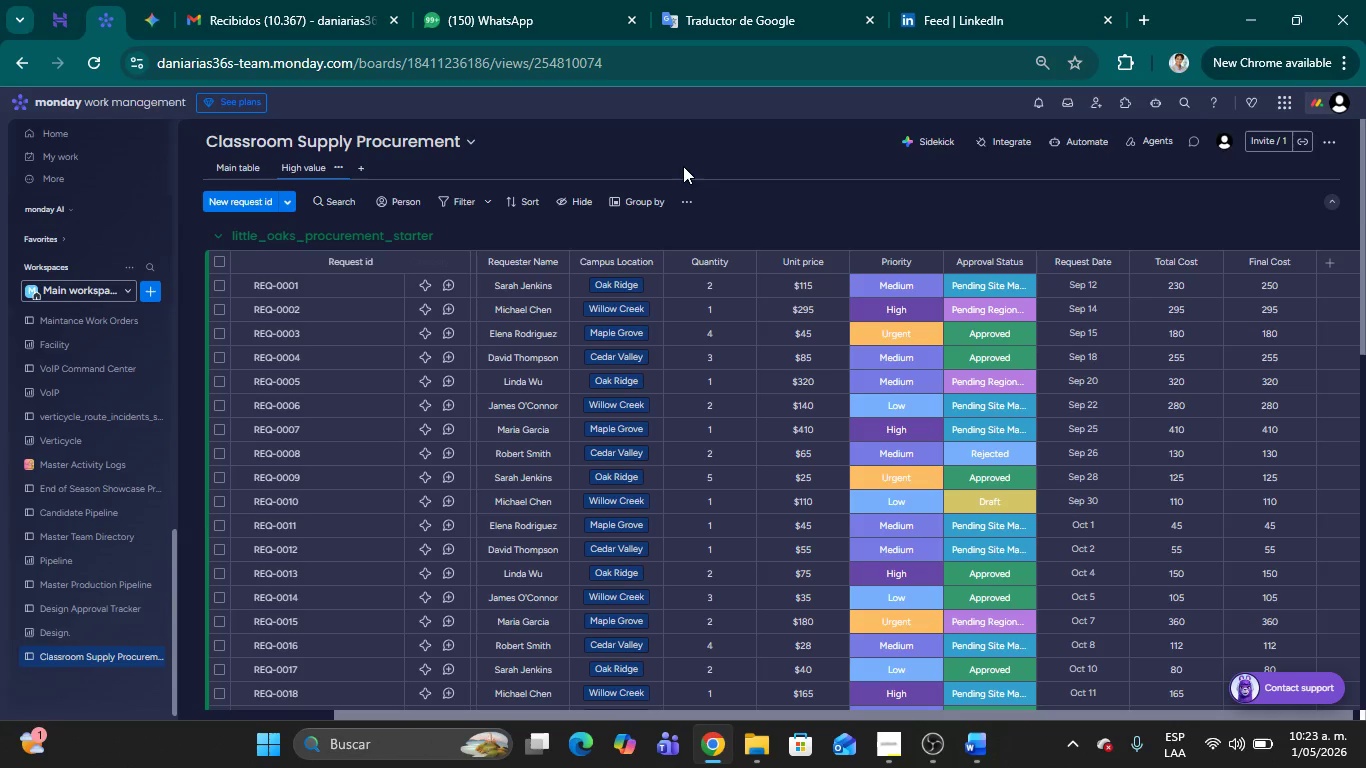 
left_click([459, 204])
 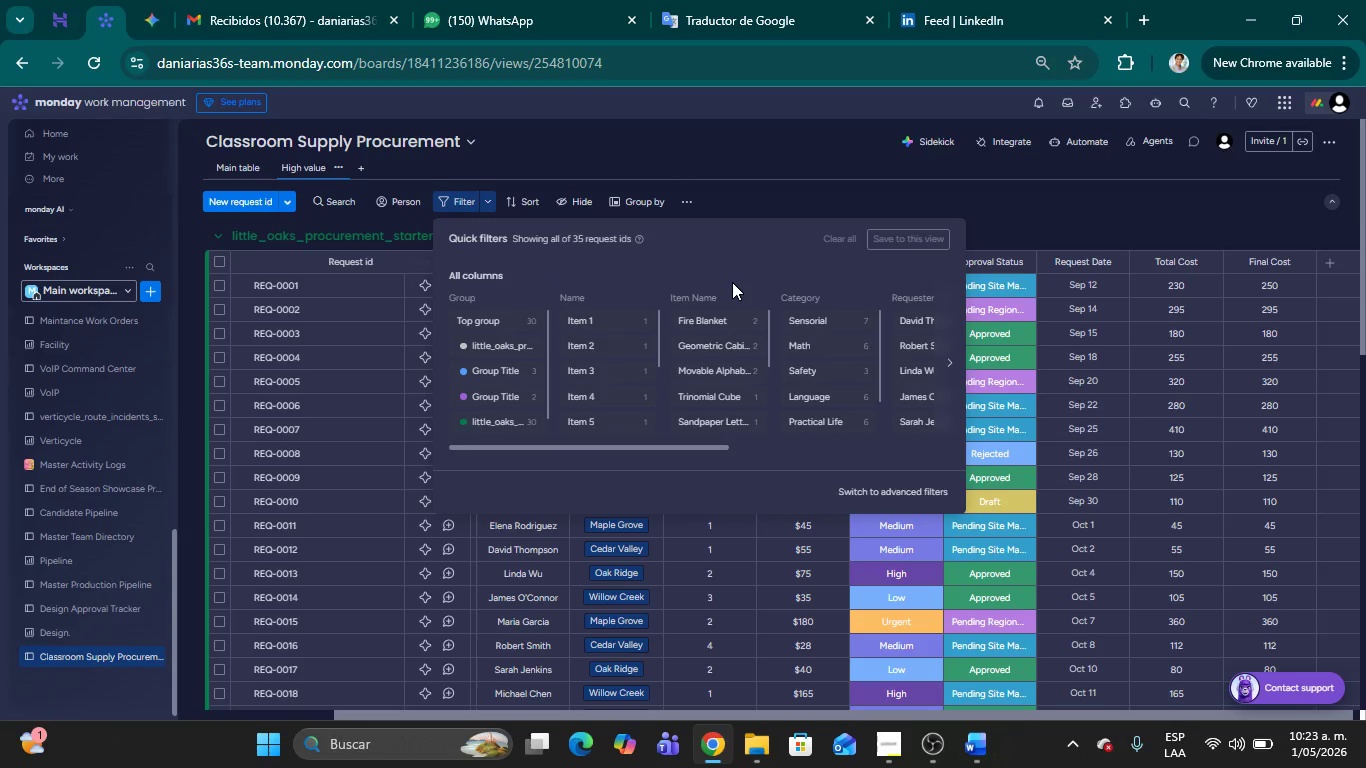 
wait(9.34)
 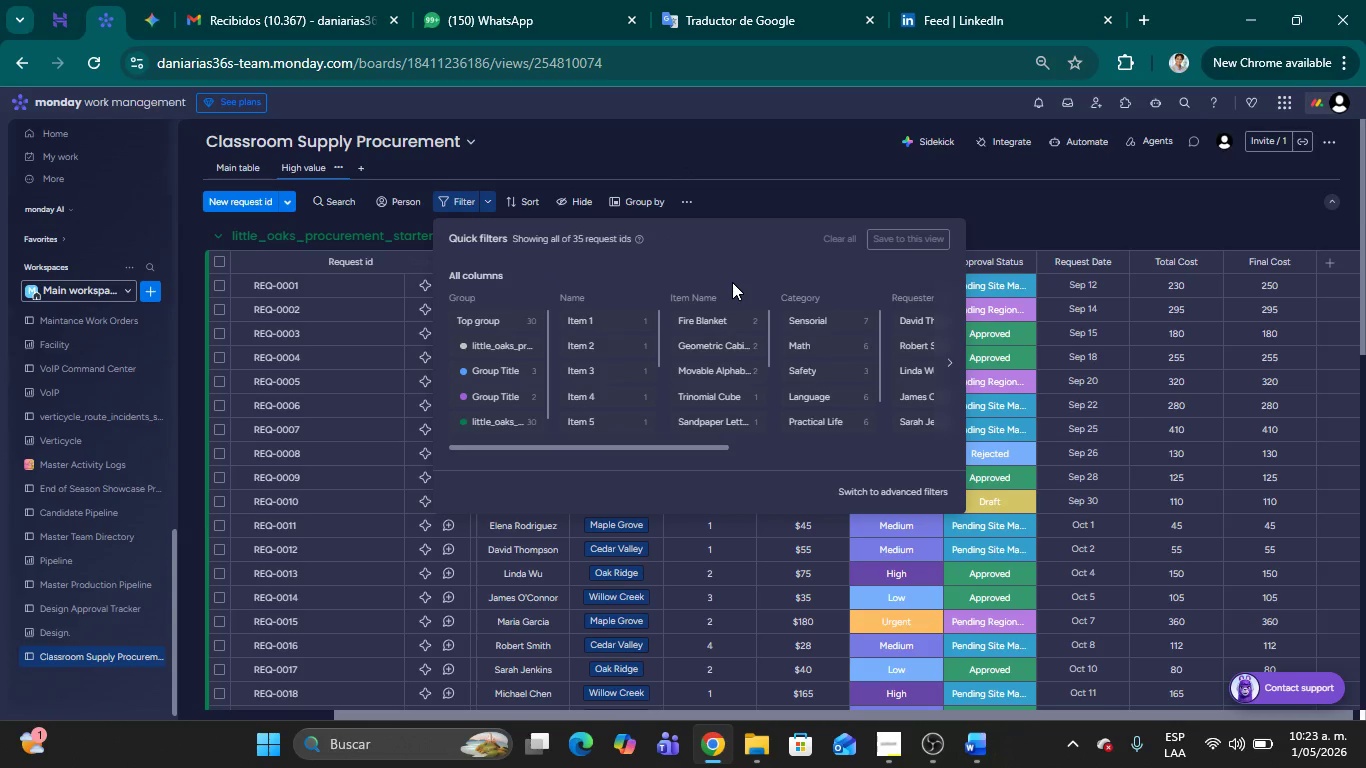 
left_click_drag(start_coordinate=[669, 445], to_coordinate=[823, 445])
 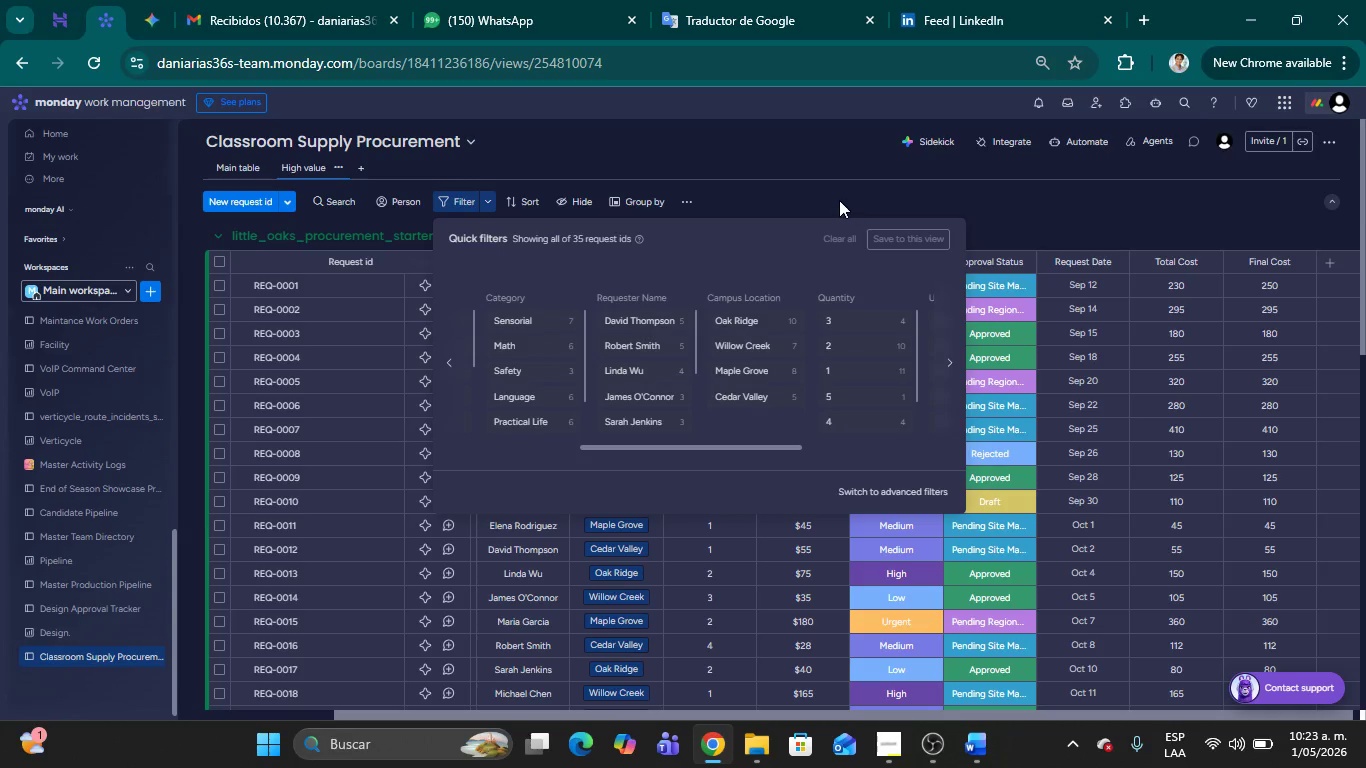 
left_click([839, 200])
 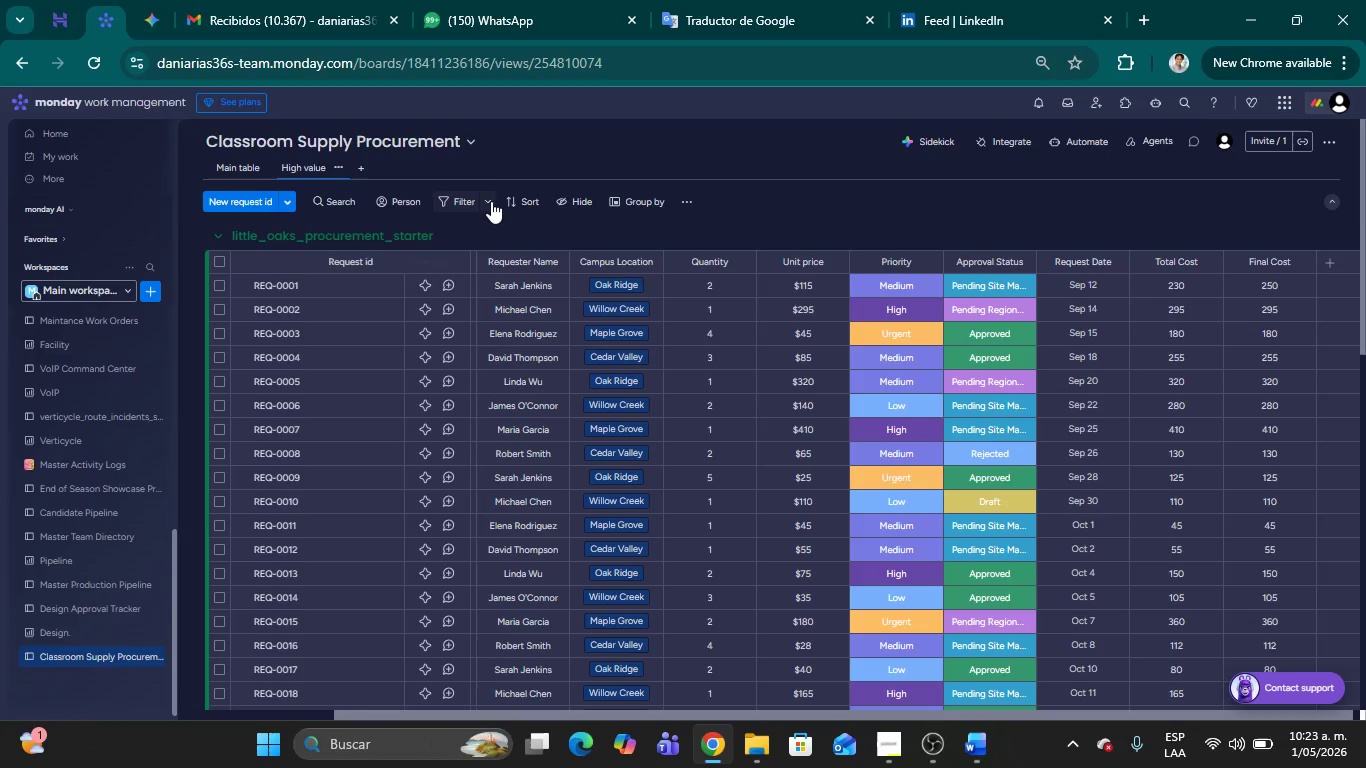 
left_click([488, 201])
 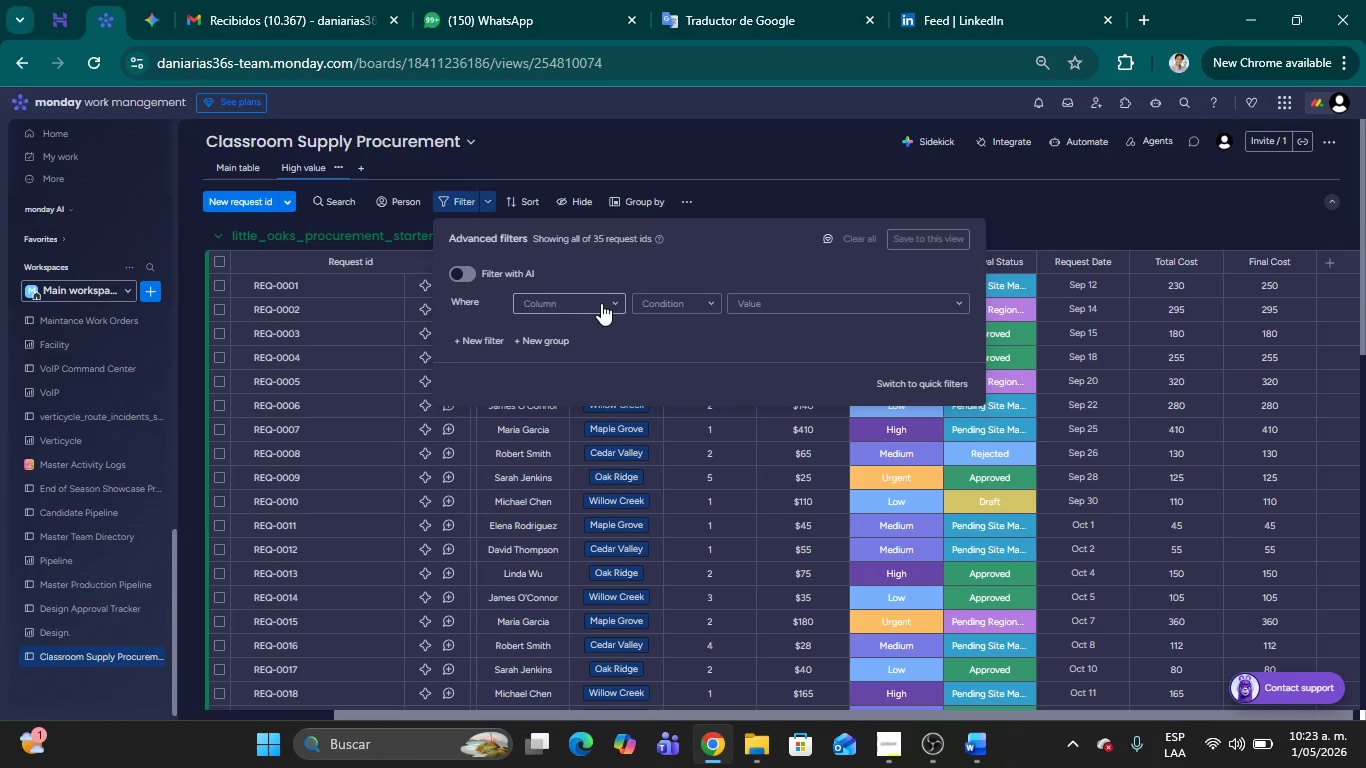 
left_click([613, 302])
 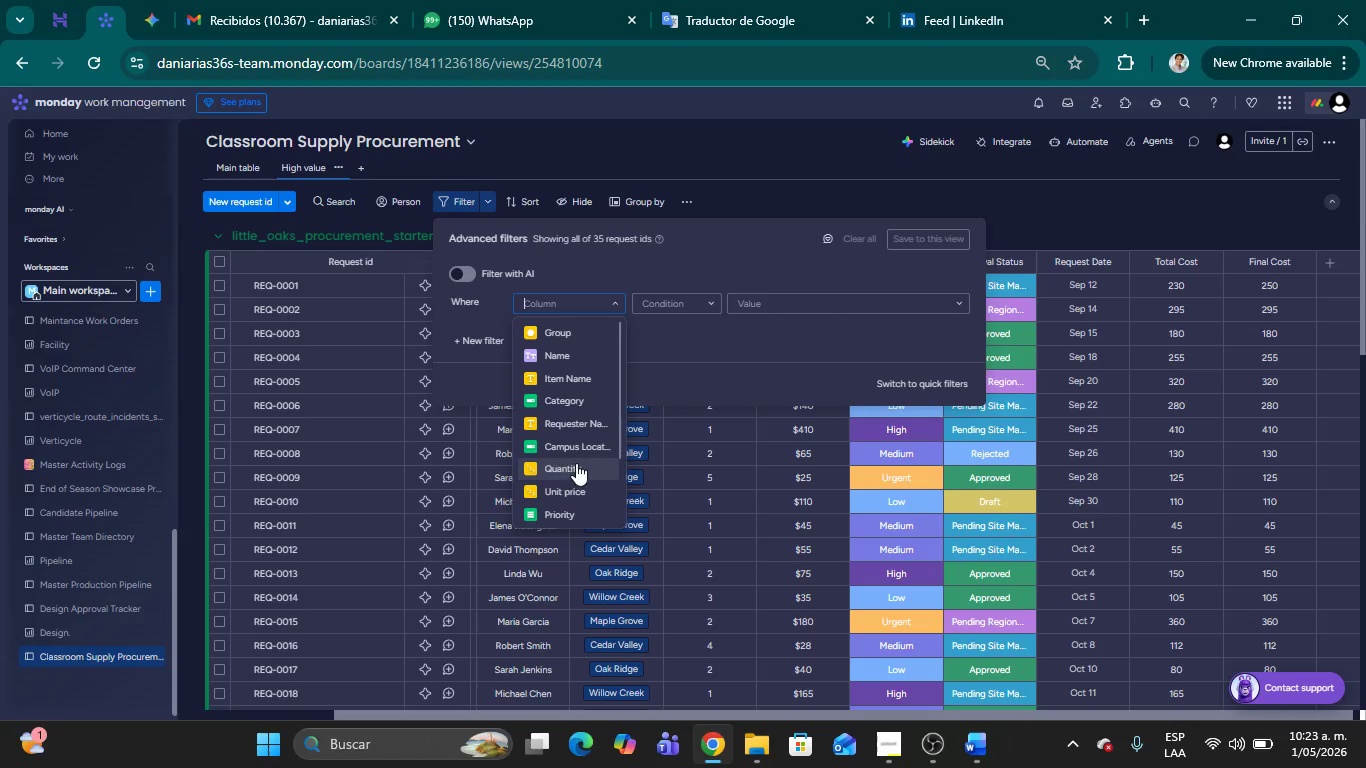 
scroll: coordinate [583, 462], scroll_direction: down, amount: 4.0
 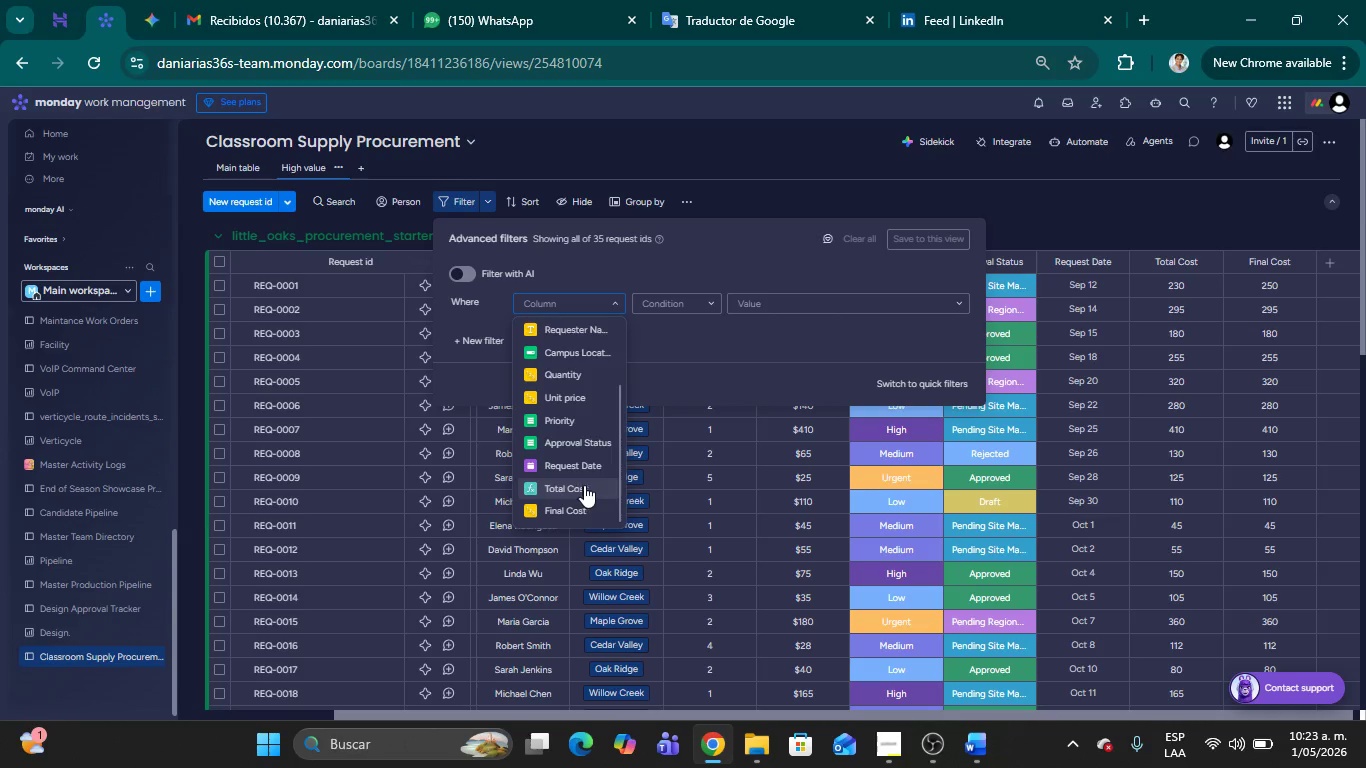 
left_click([584, 512])
 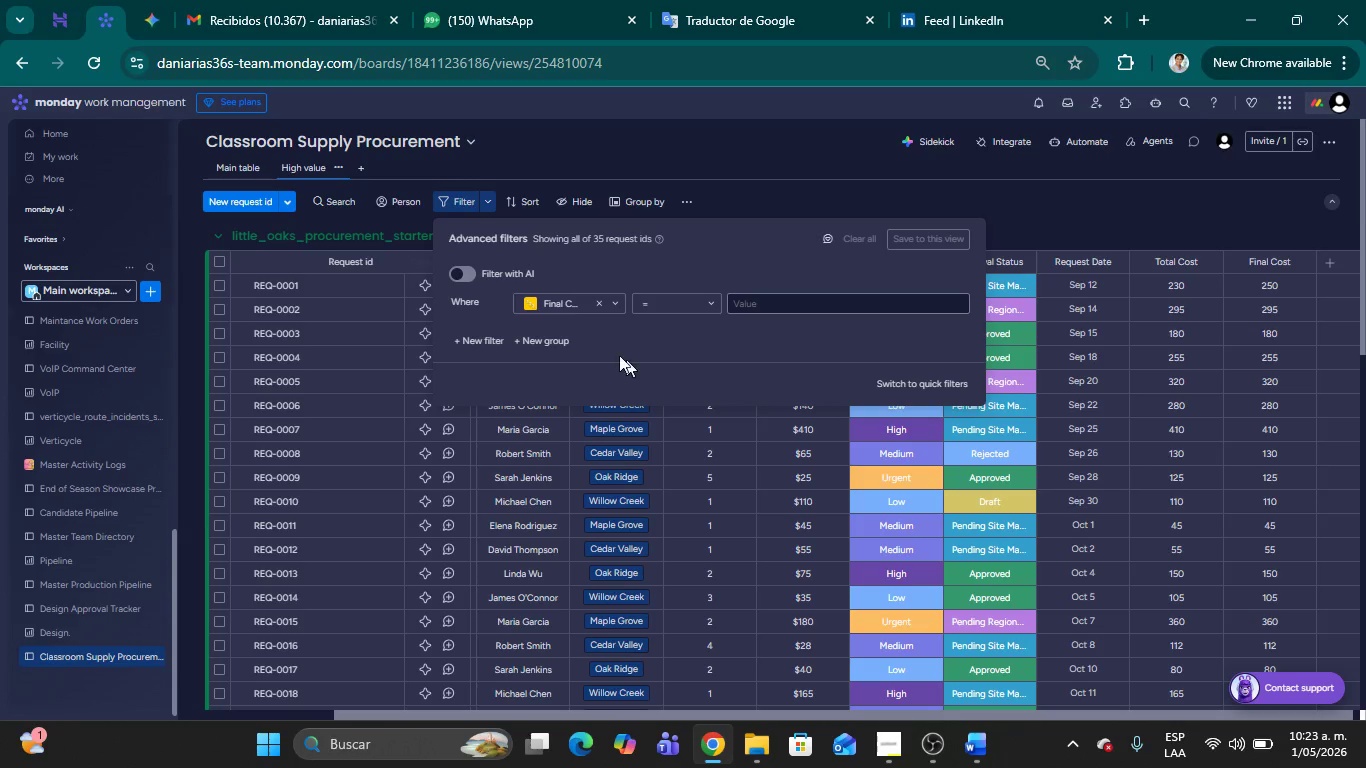 
left_click([613, 299])
 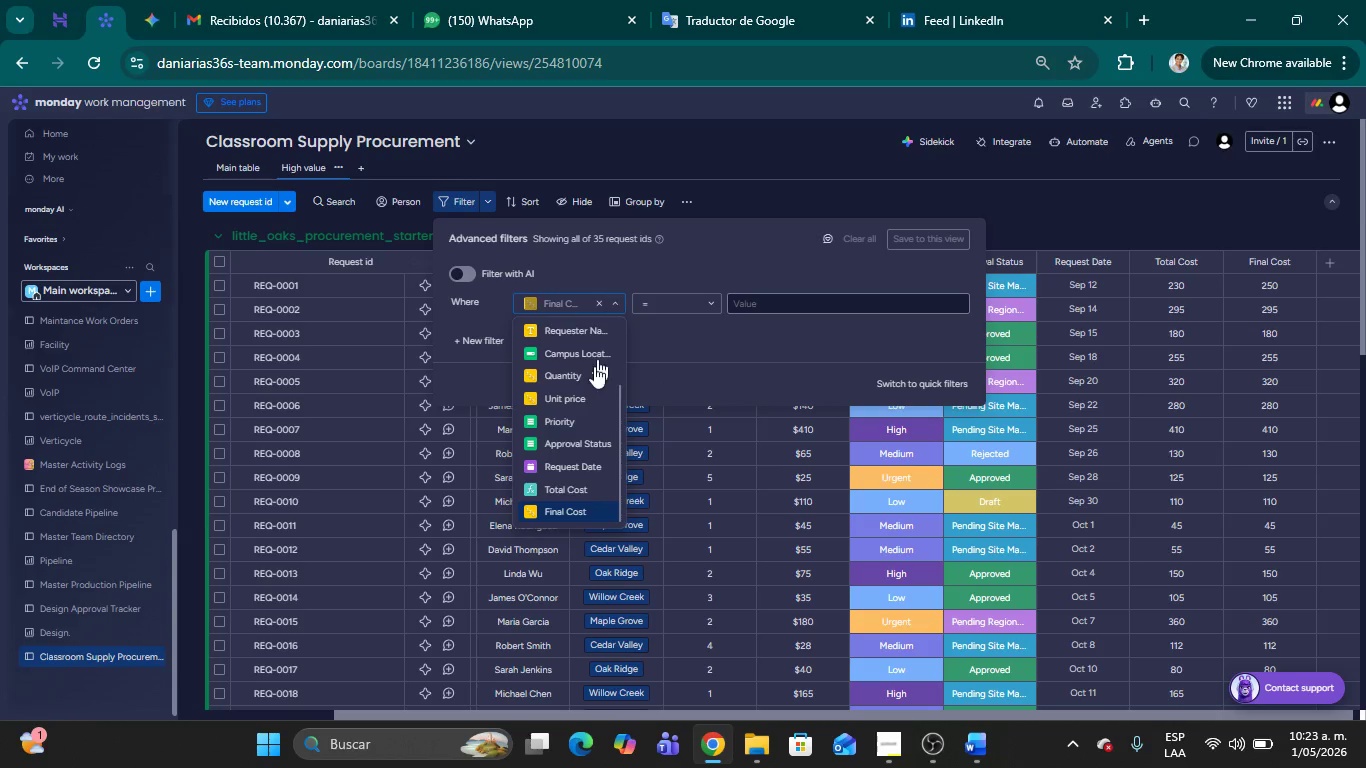 
scroll: coordinate [576, 416], scroll_direction: down, amount: 6.0
 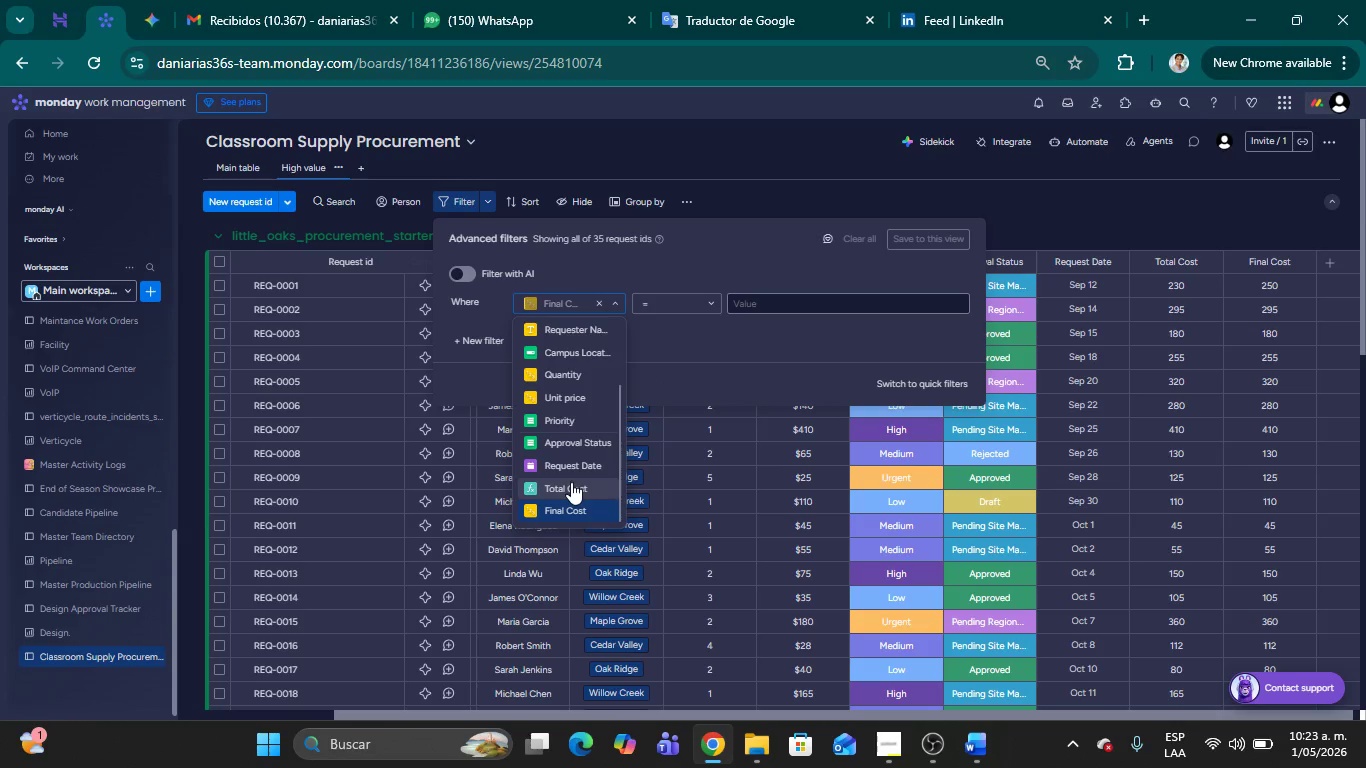 
left_click([571, 482])
 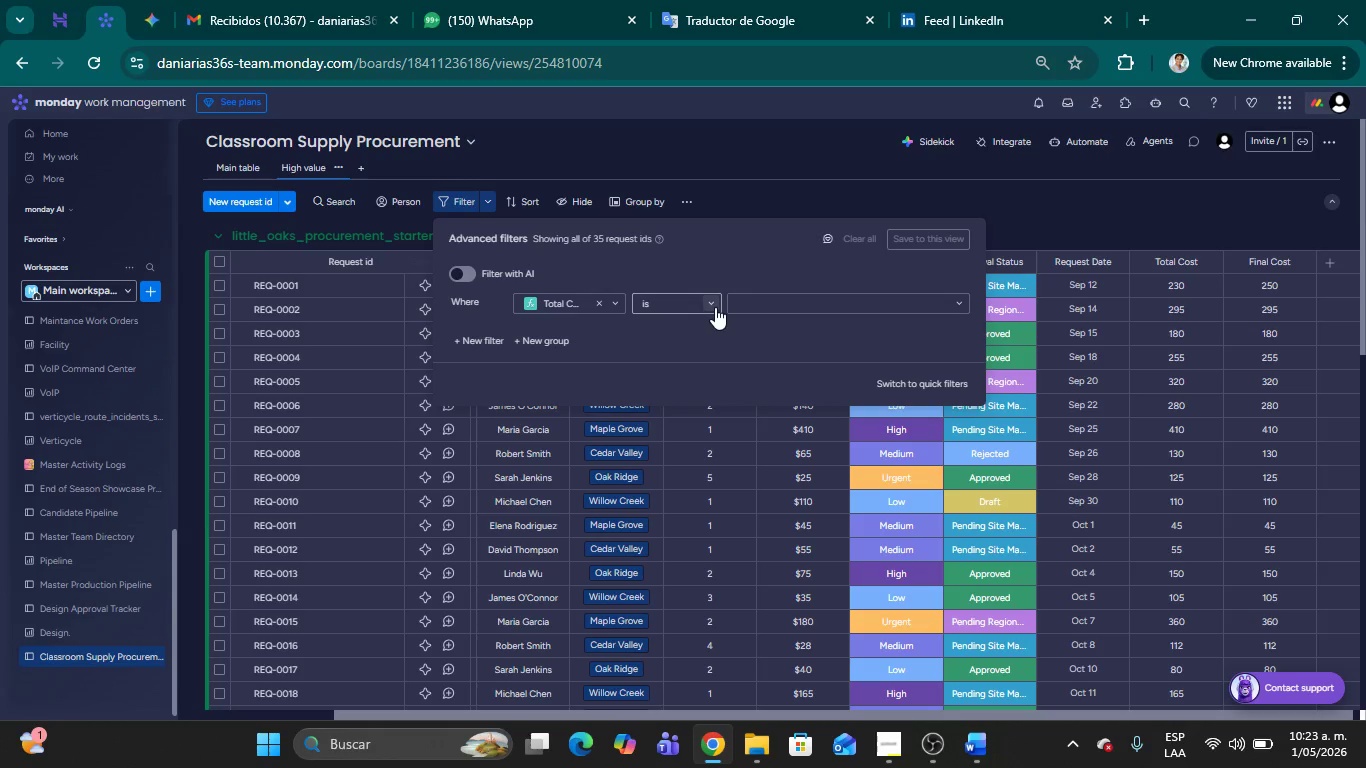 
left_click([713, 306])
 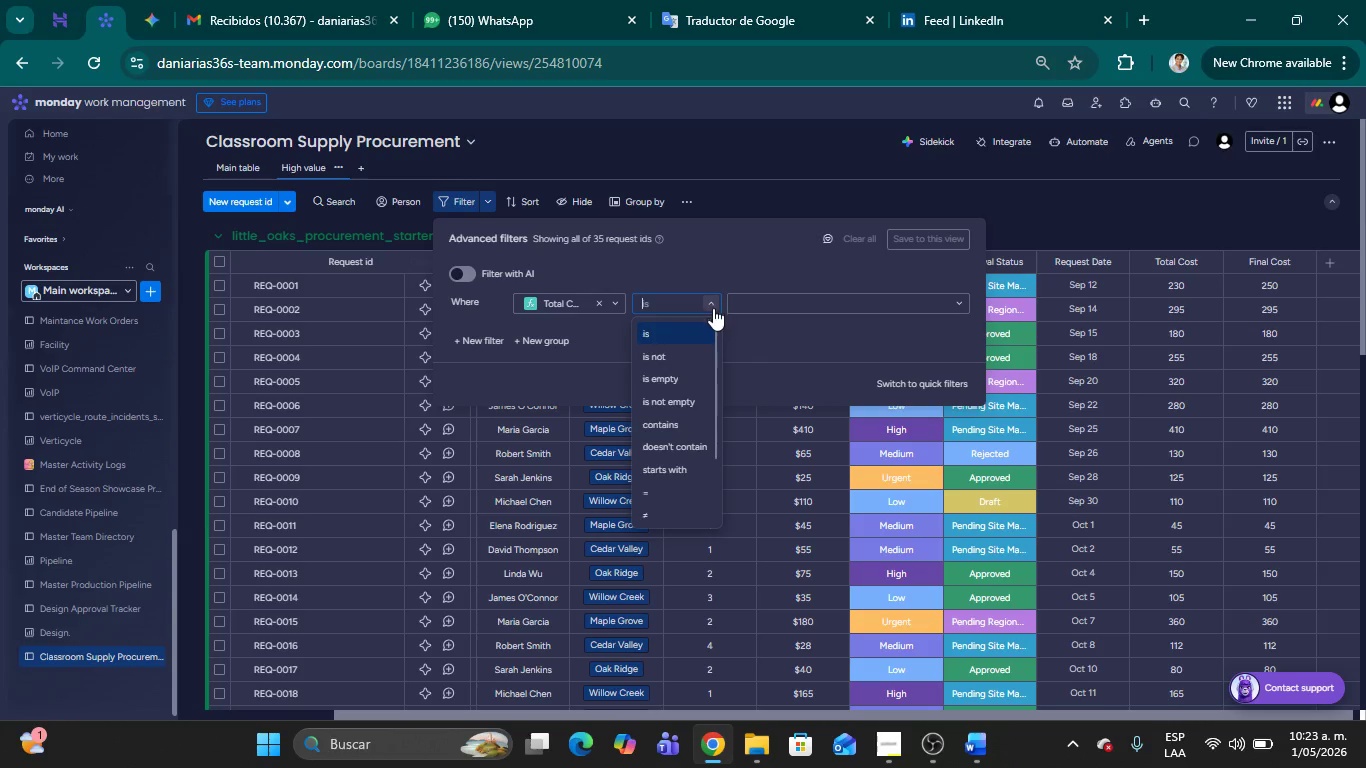 
scroll: coordinate [695, 388], scroll_direction: down, amount: 2.0
 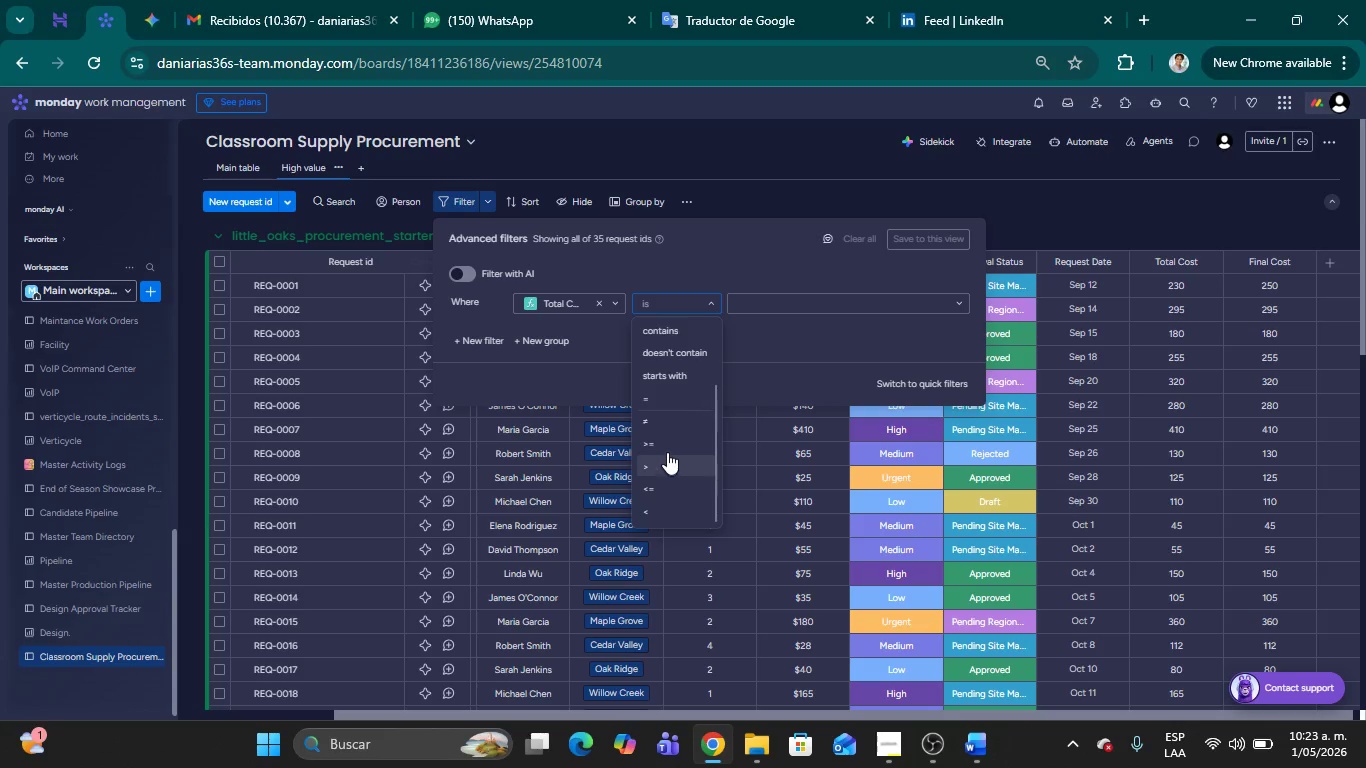 
left_click([667, 444])
 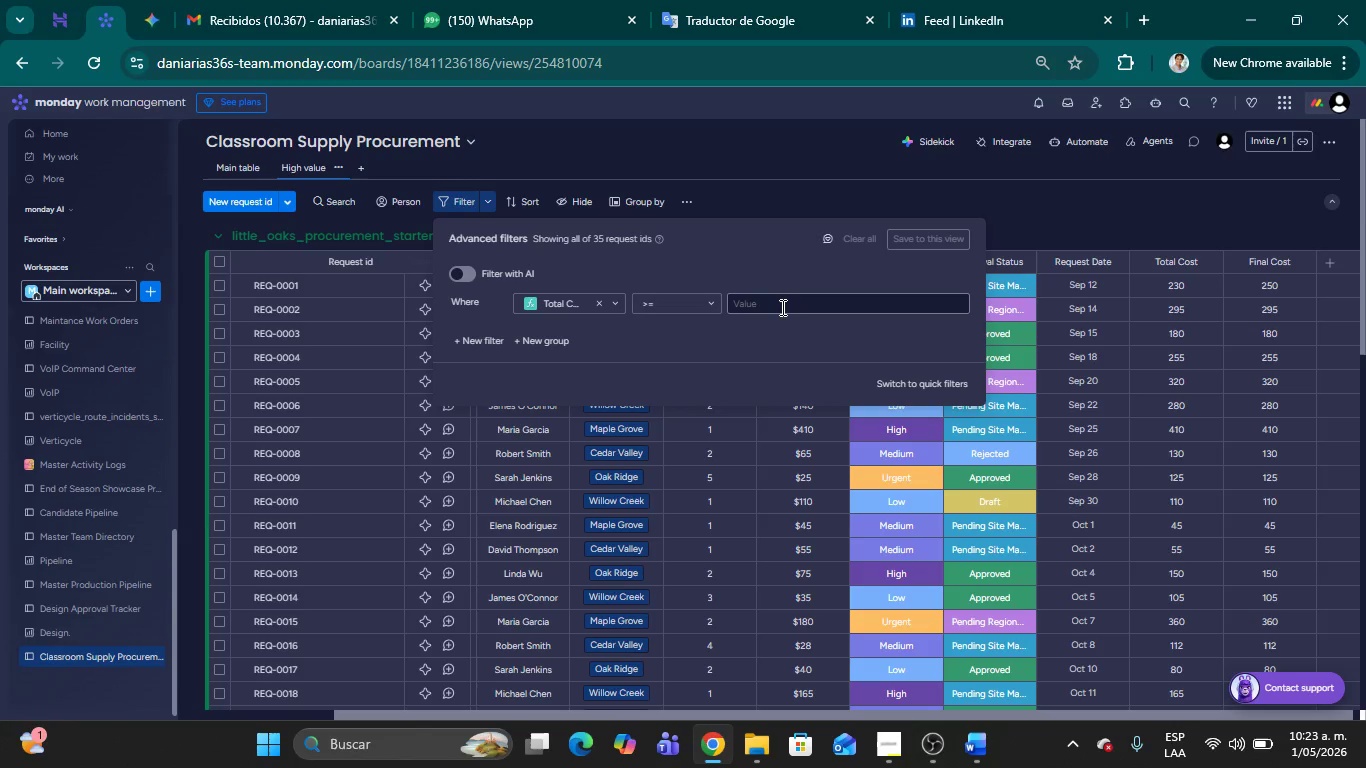 
left_click([777, 307])
 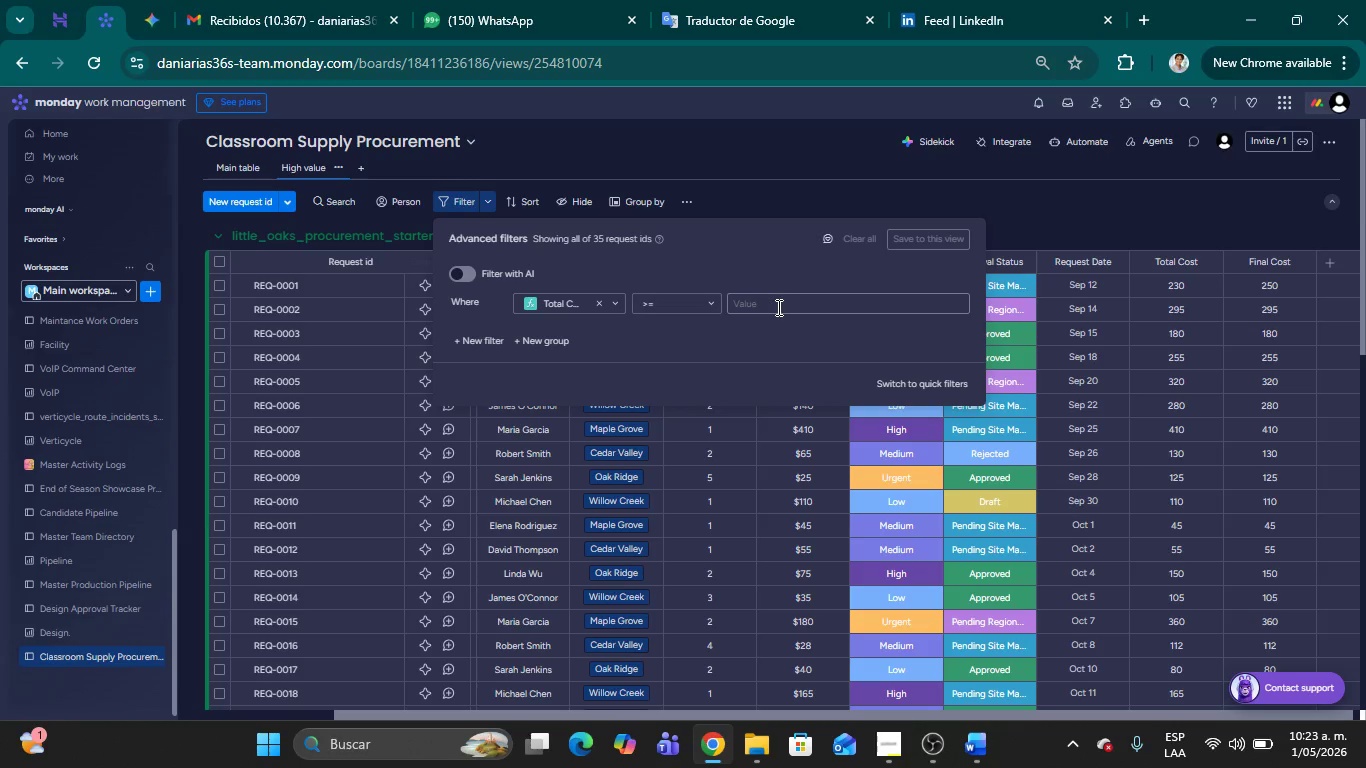 
key(Numpad5)
 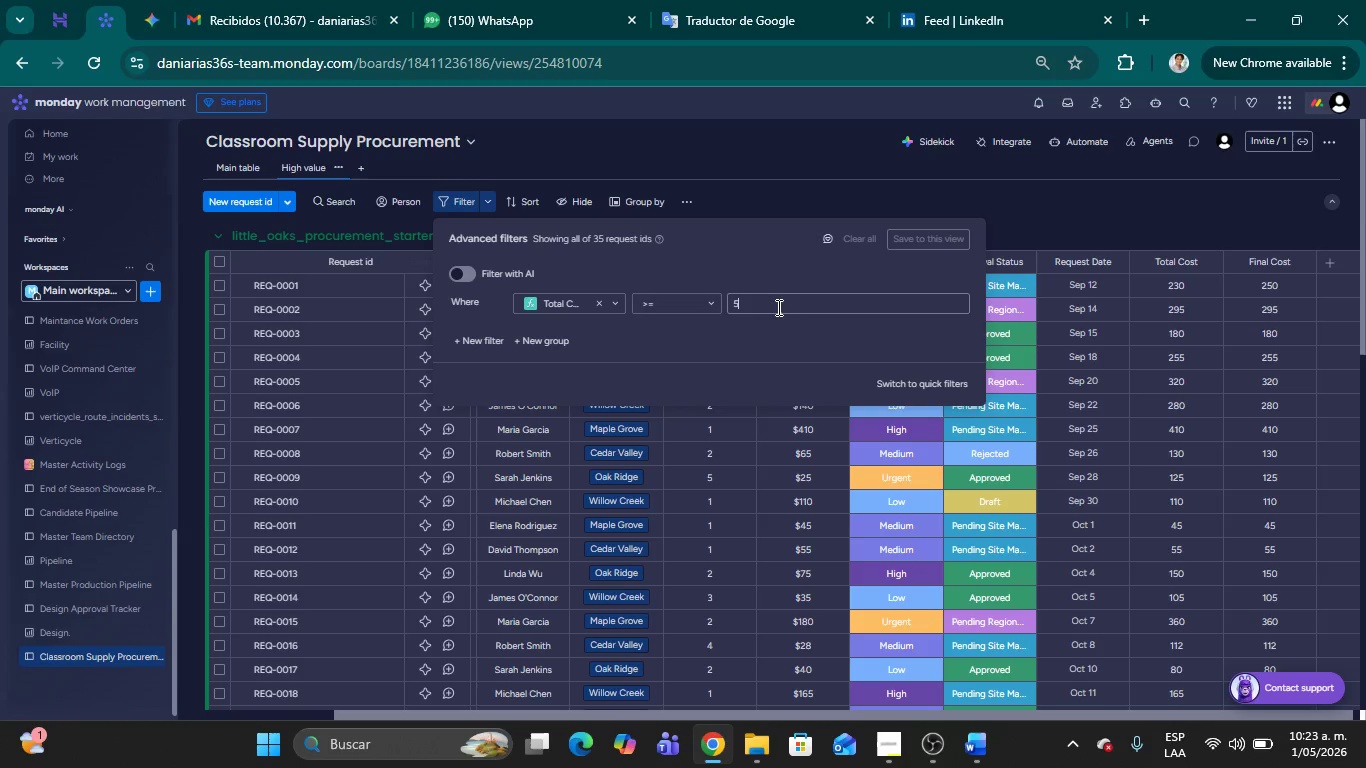 
key(Numpad0)
 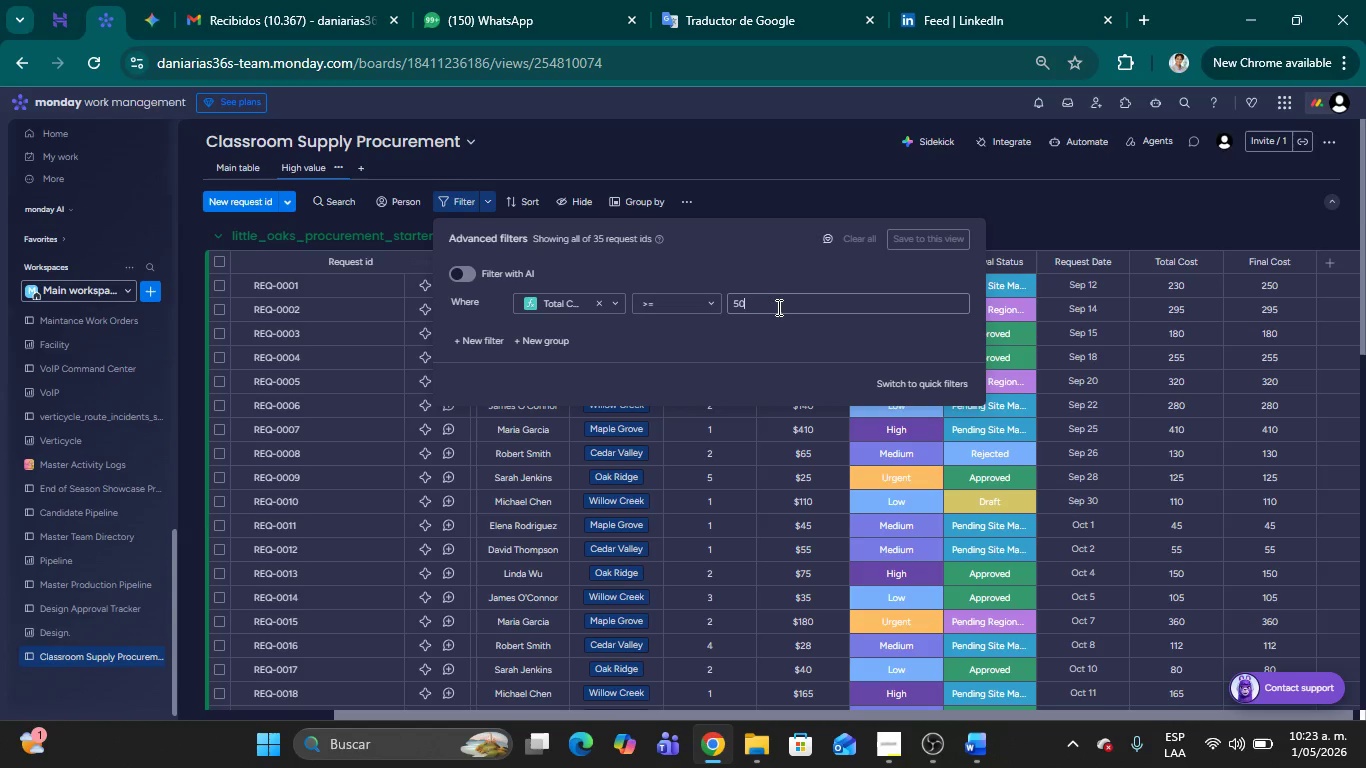 
key(Numpad0)
 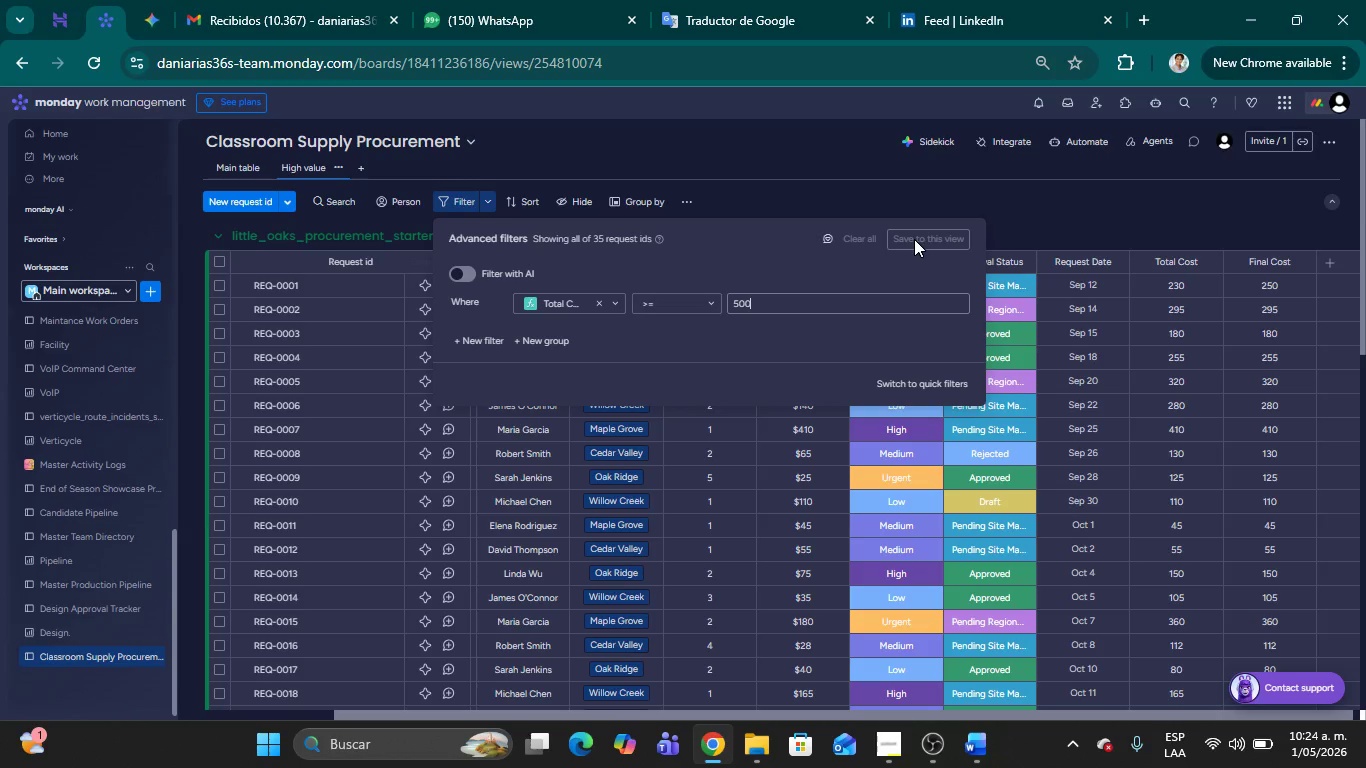 
left_click([914, 239])
 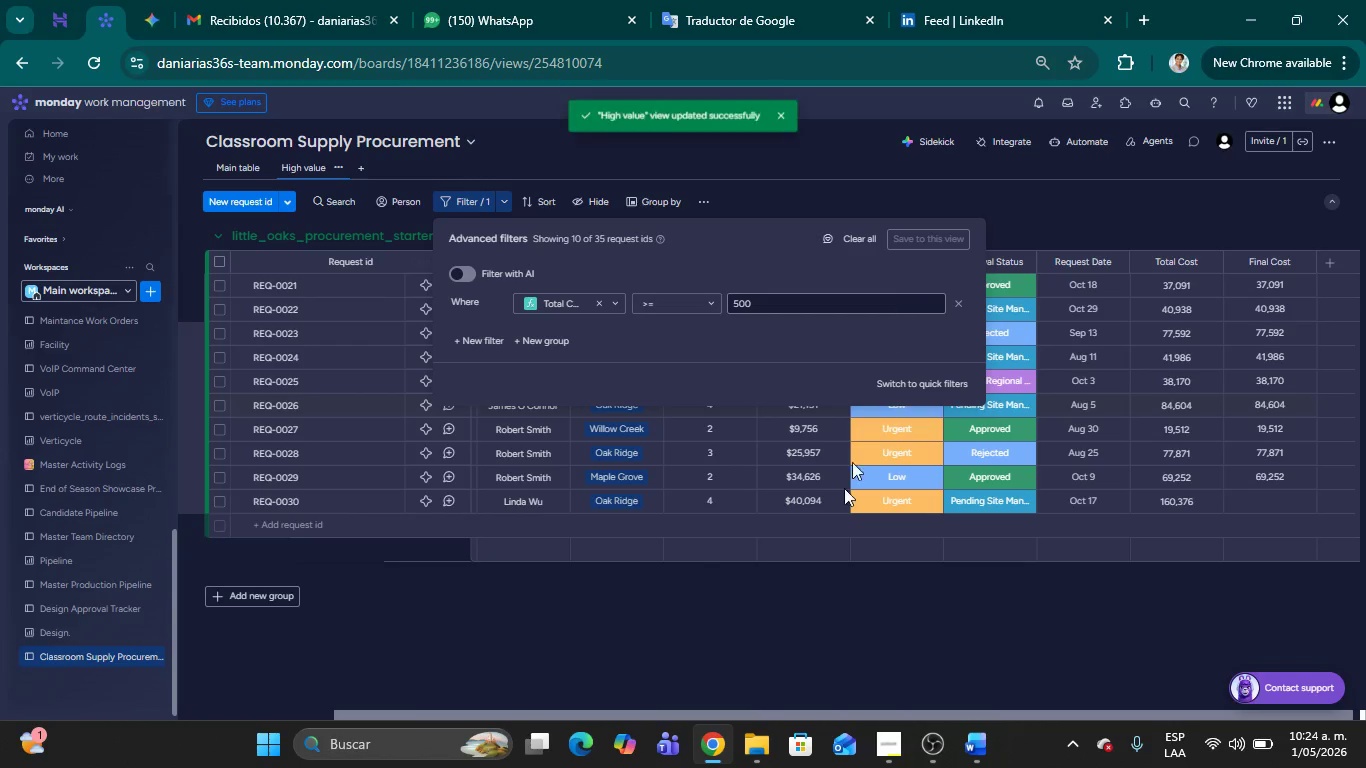 
left_click([785, 637])
 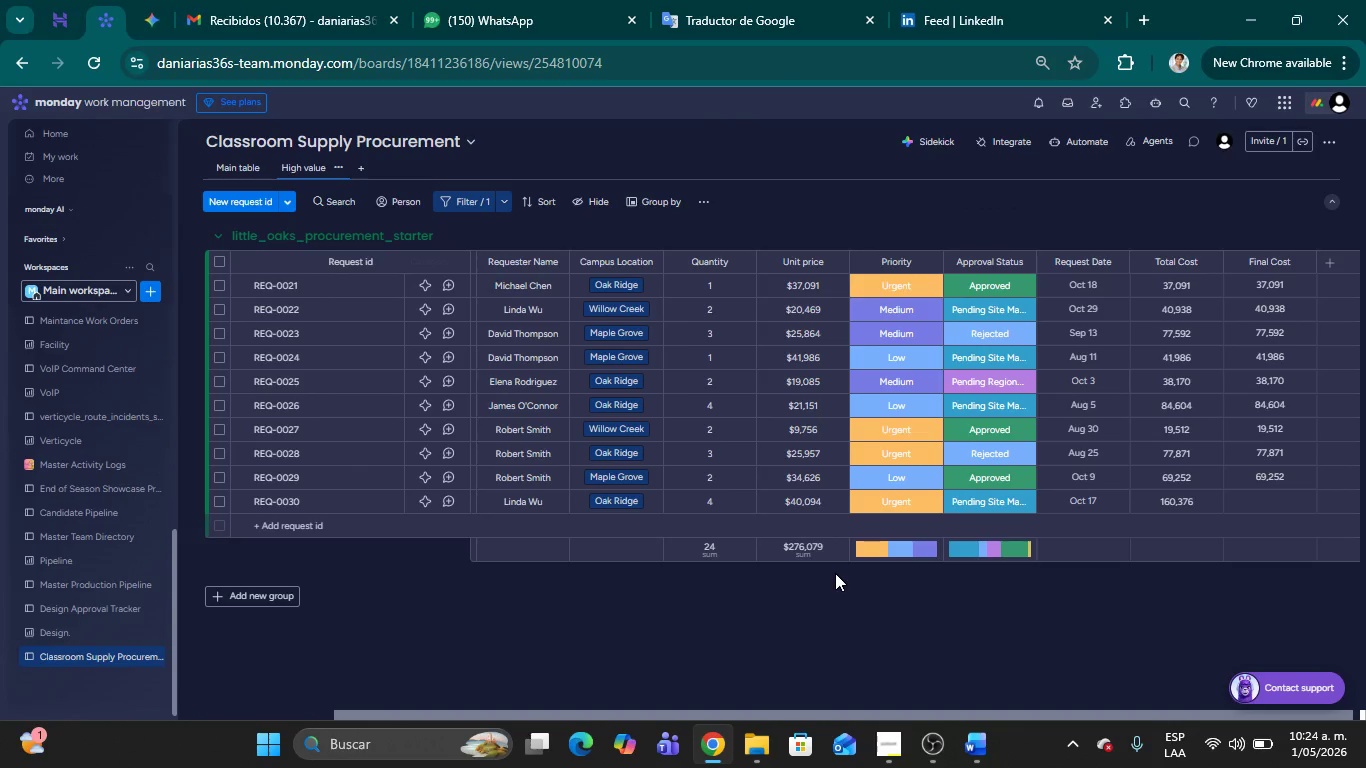 
wait(14.39)
 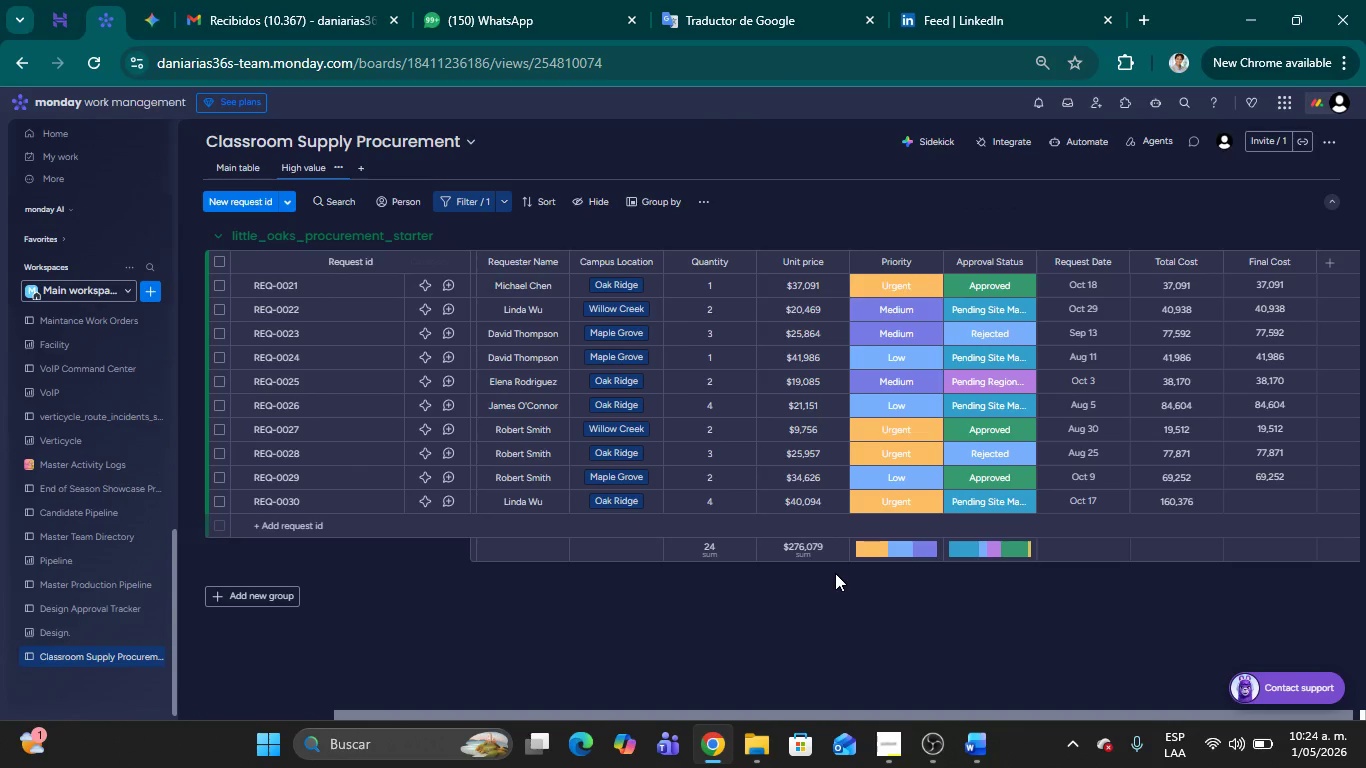 
left_click([953, 199])
 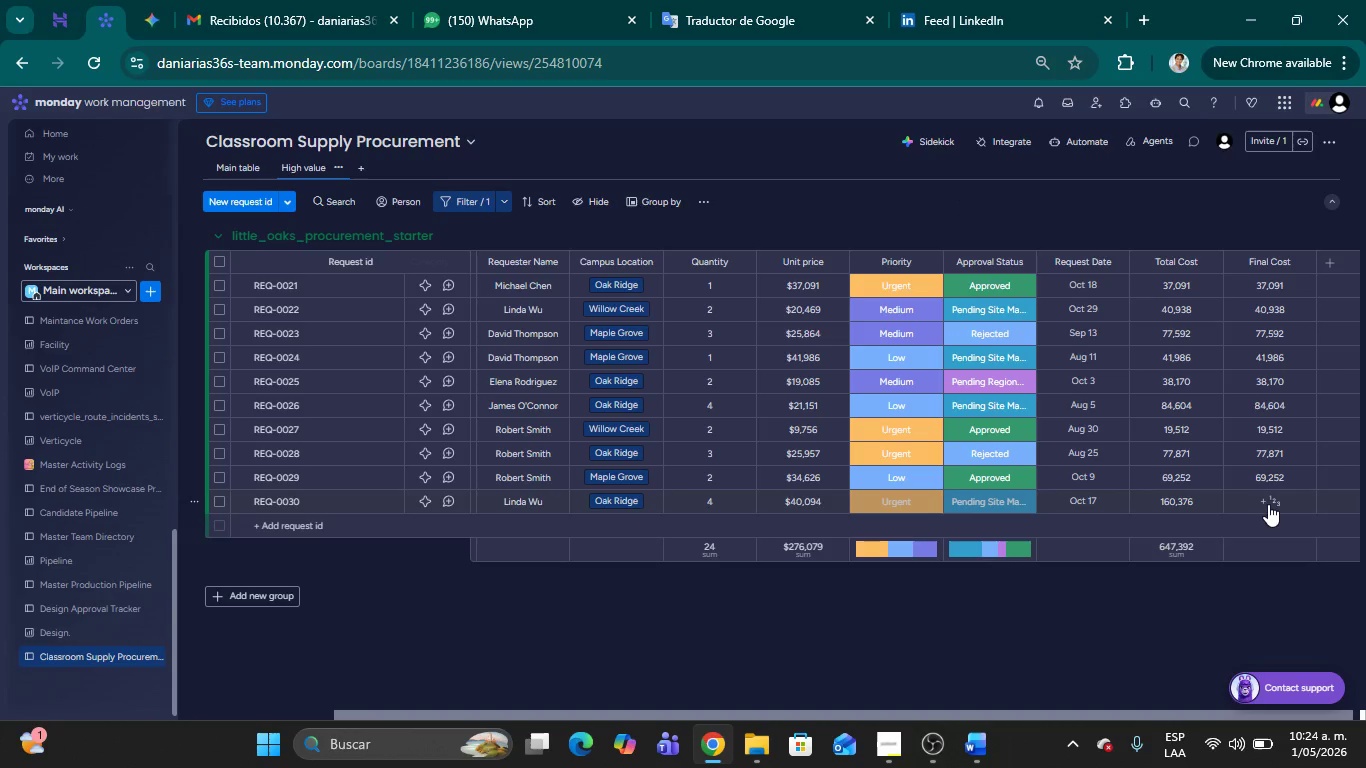 
wait(8.33)
 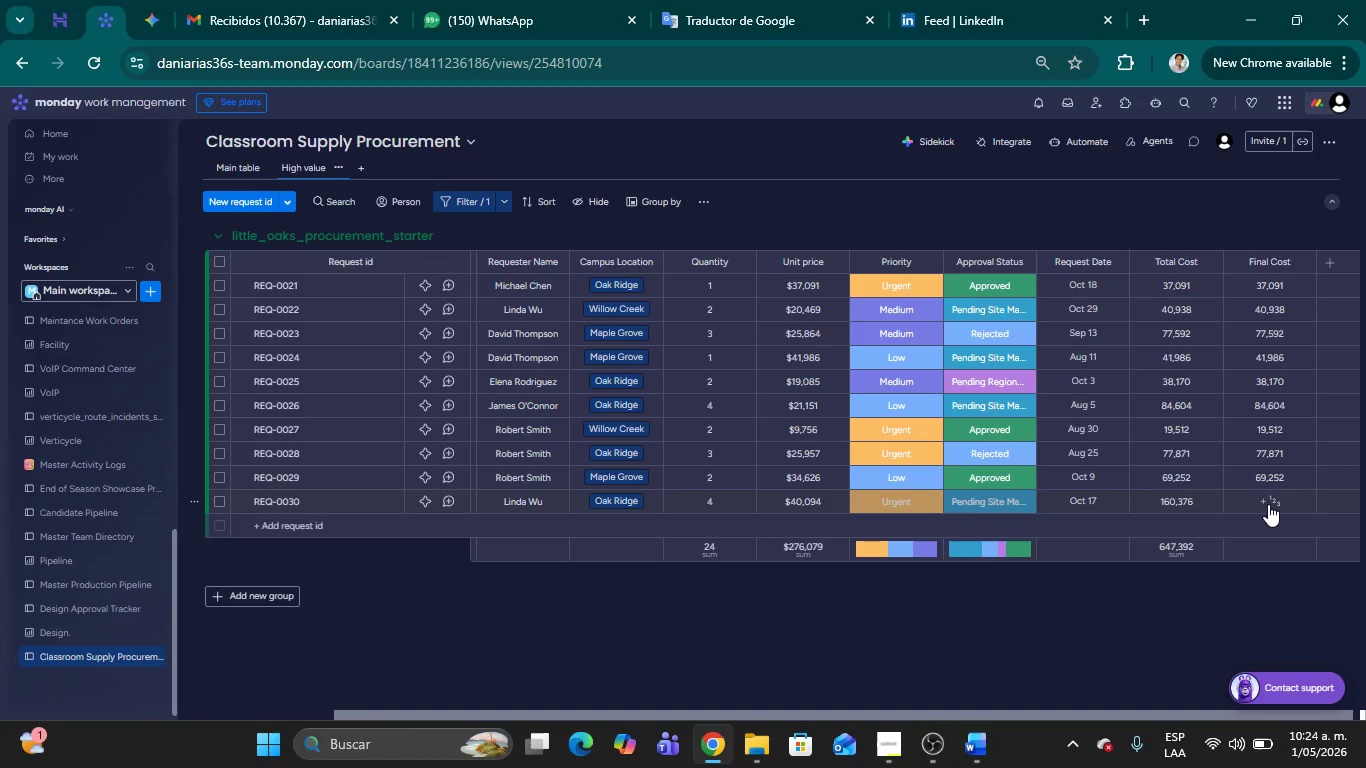 
left_click([217, 166])
 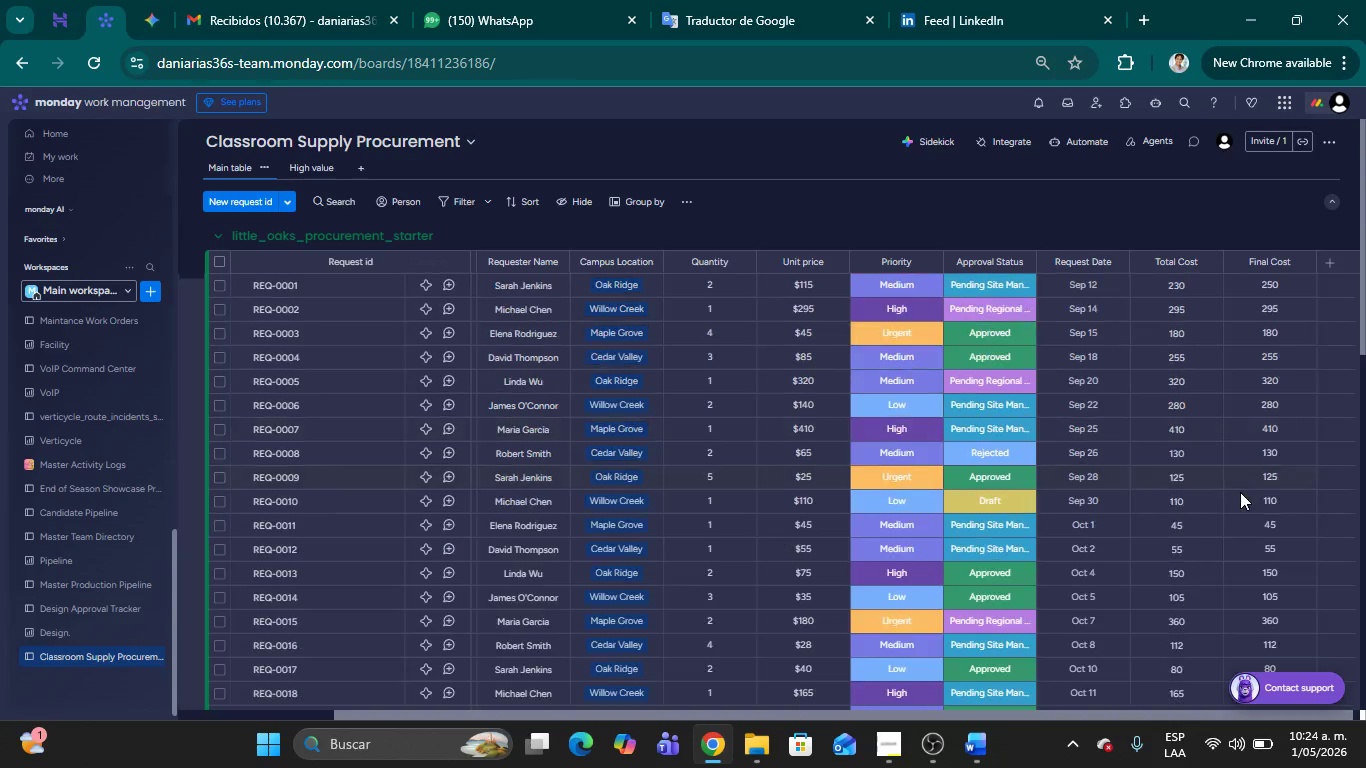 
scroll: coordinate [1248, 487], scroll_direction: down, amount: 6.0
 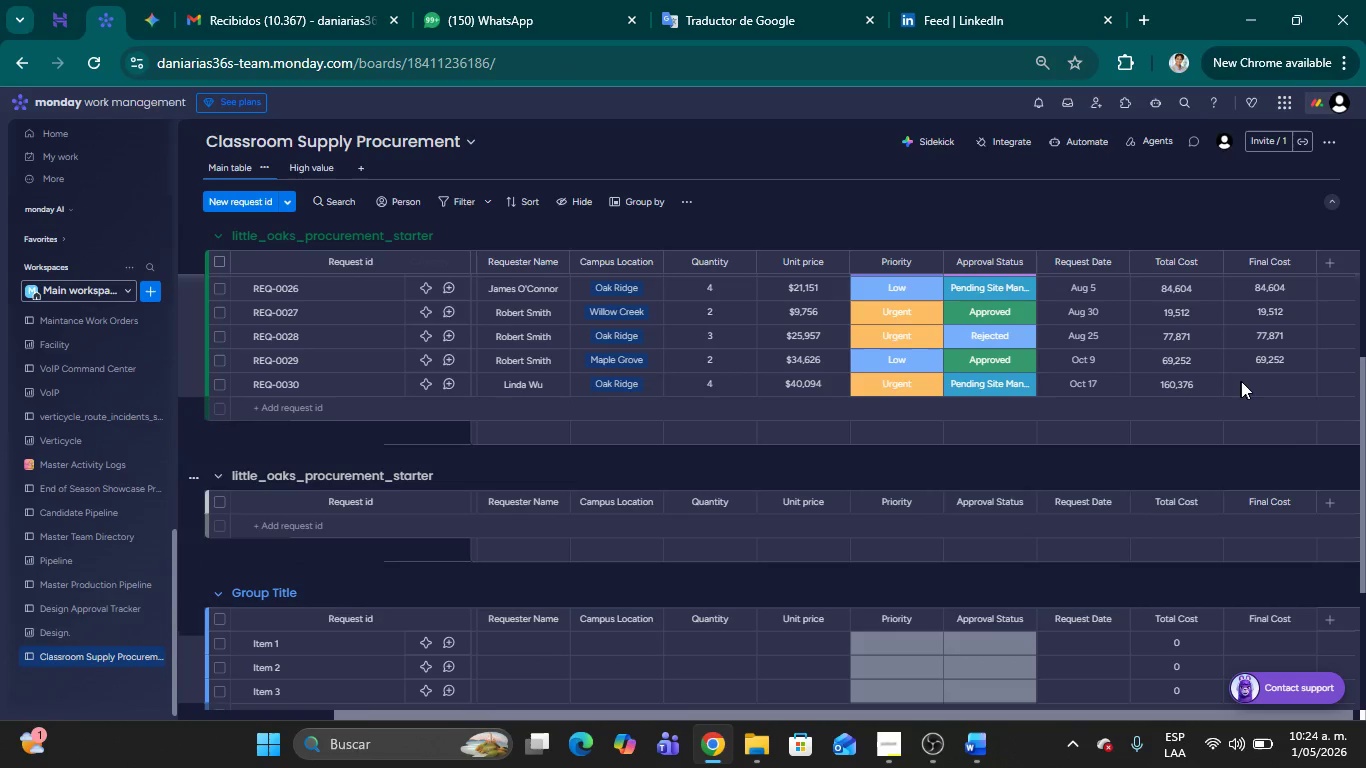 
left_click([1252, 379])
 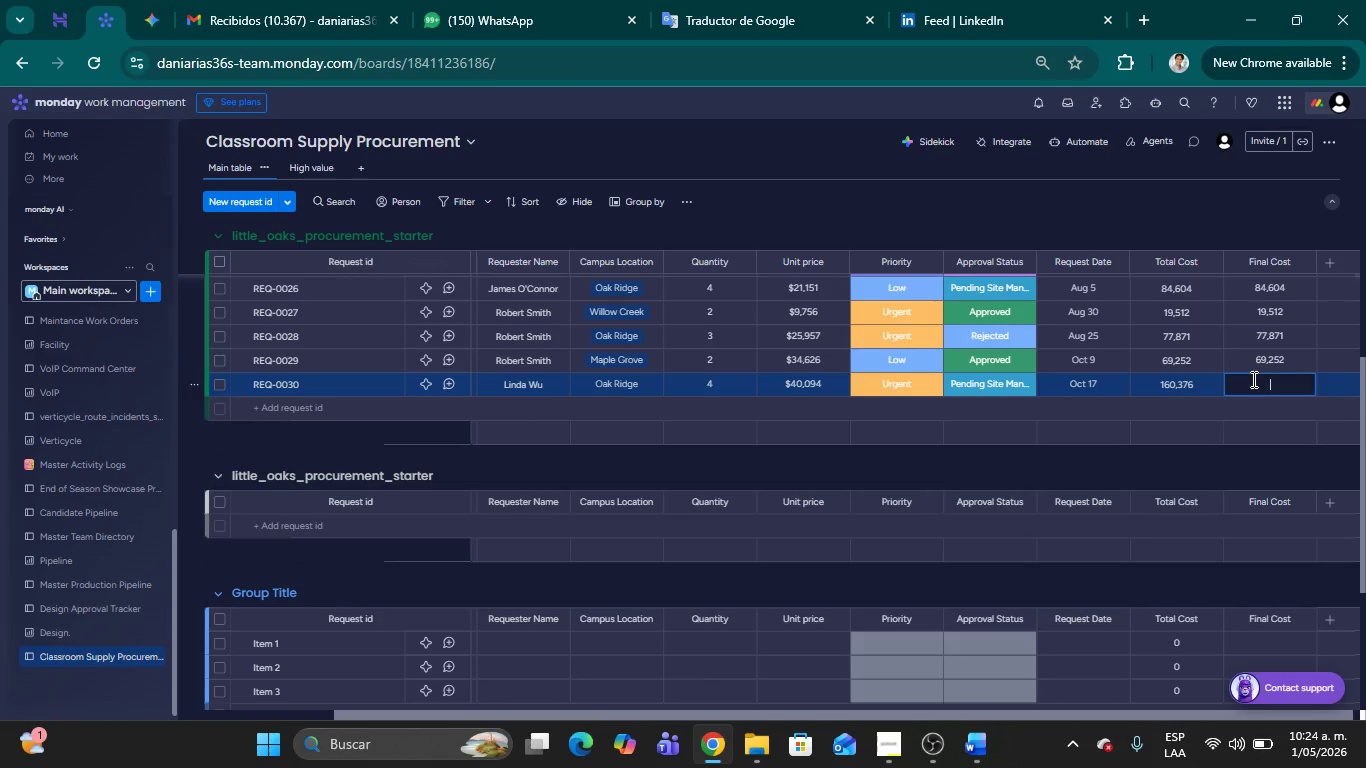 
key(Numpad1)
 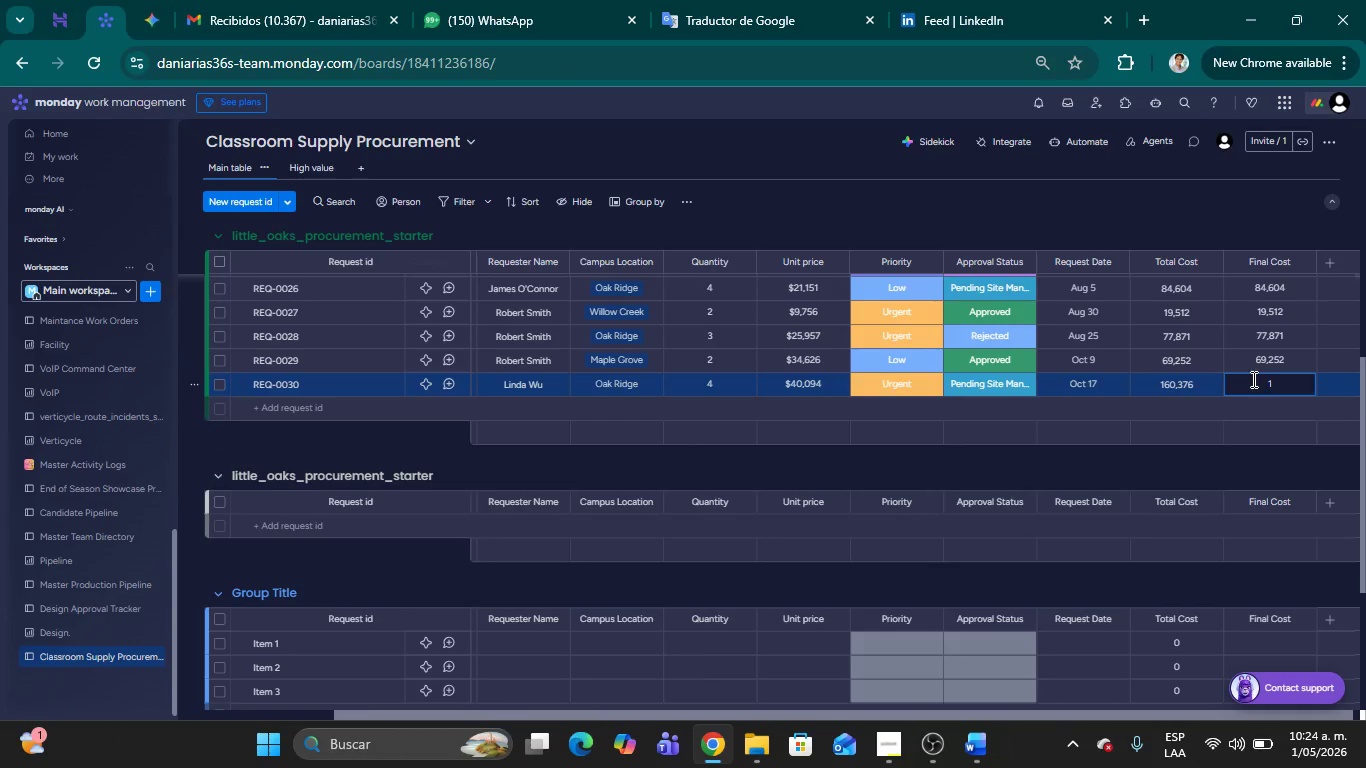 
key(Numpad6)
 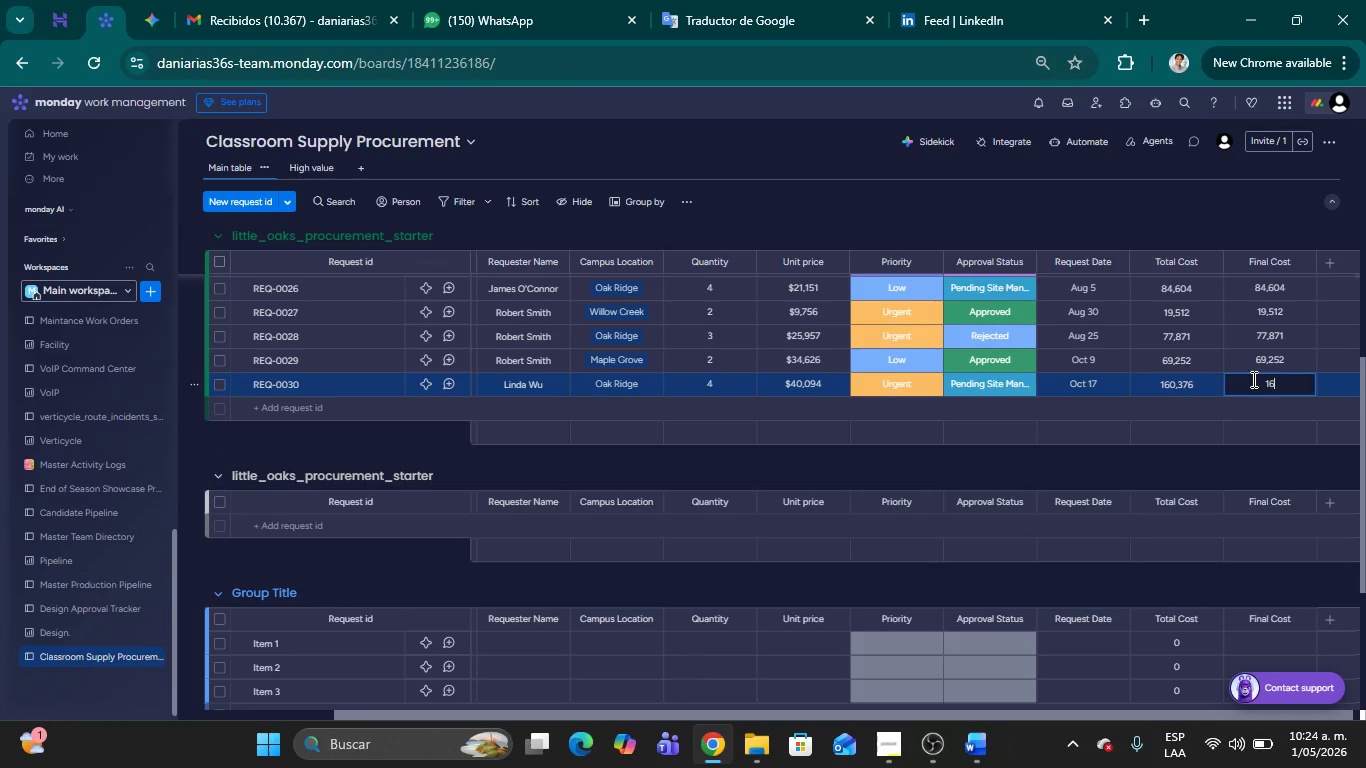 
key(Numpad0)
 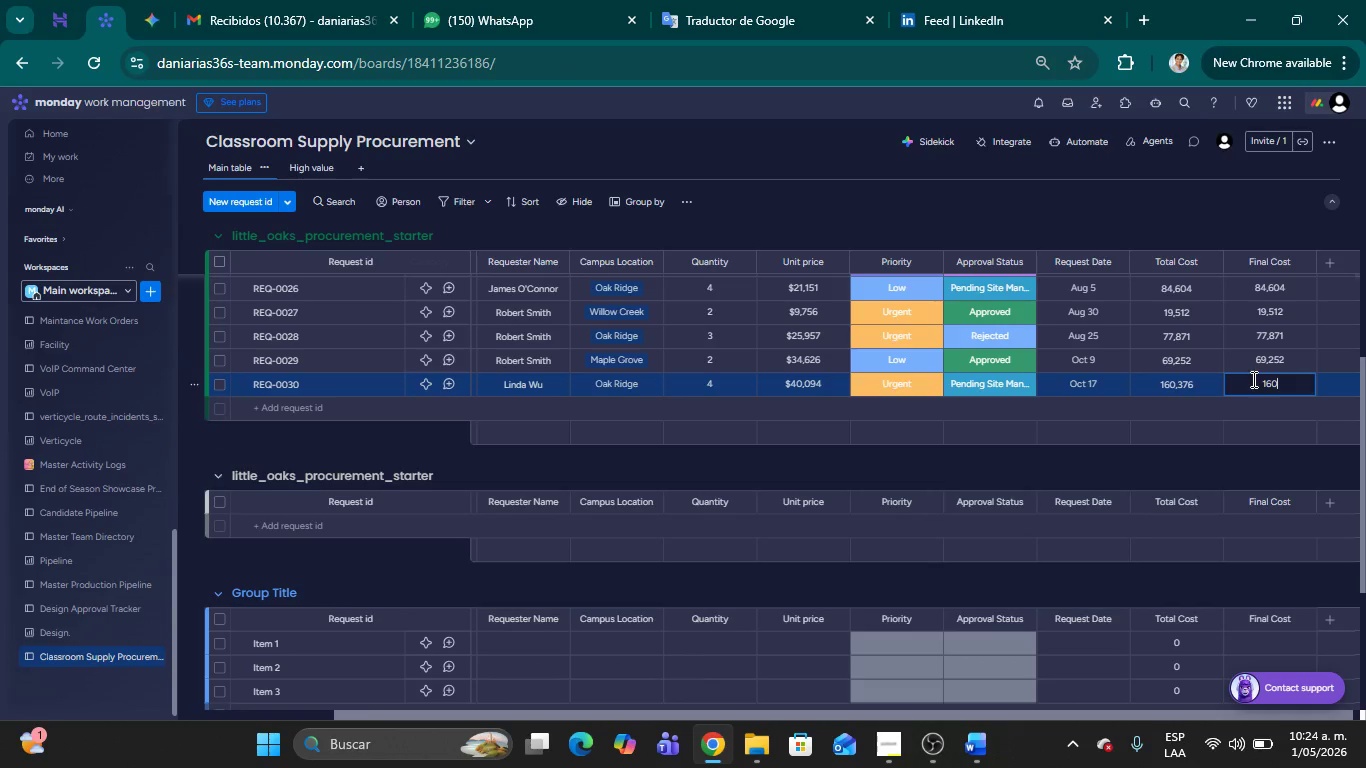 
key(Numpad3)
 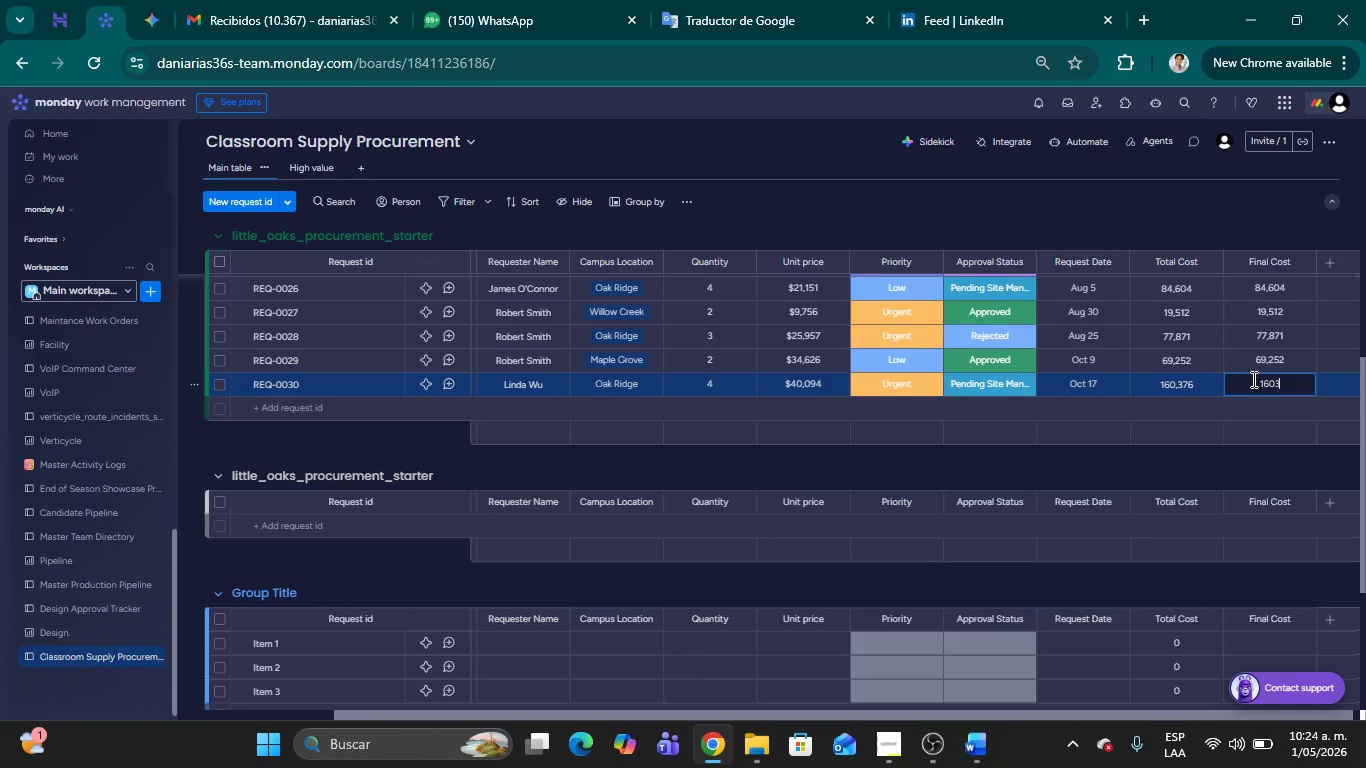 
key(Numpad7)
 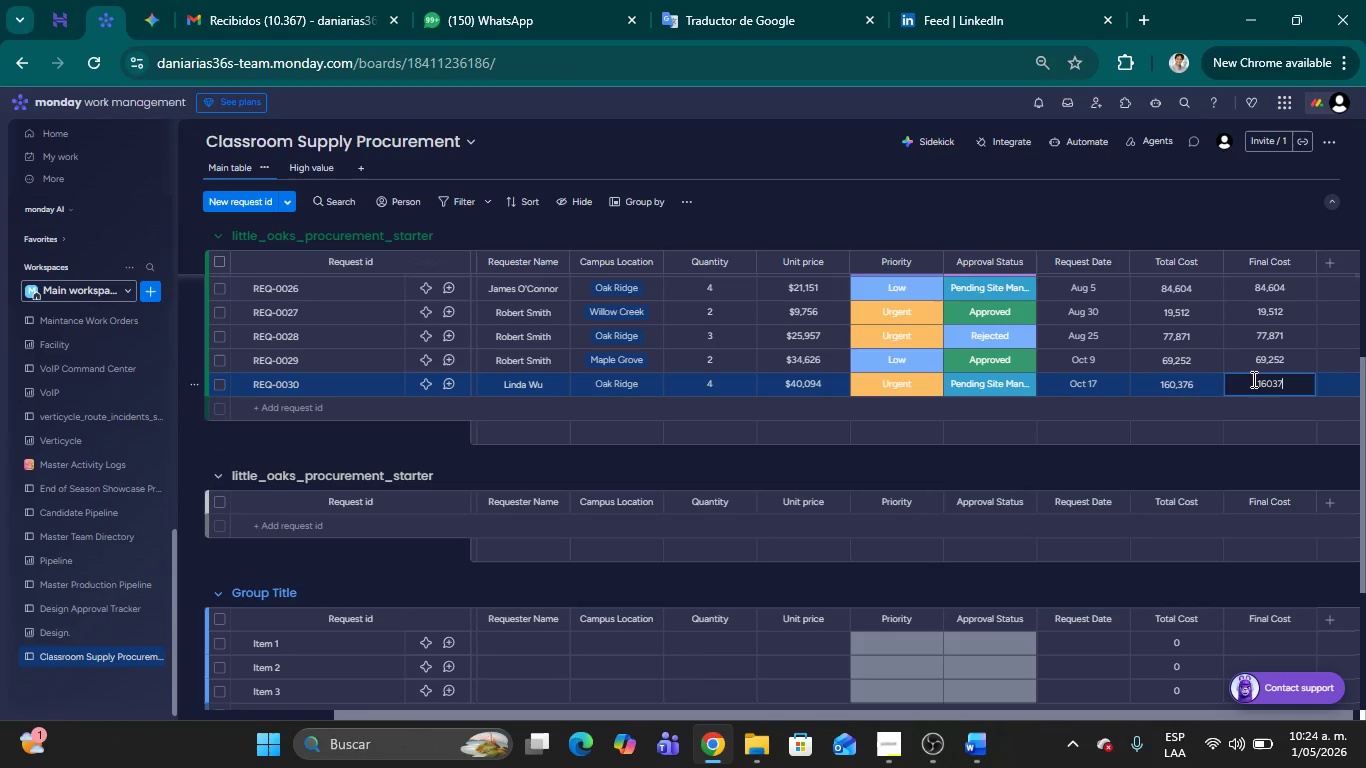 
key(Numpad6)
 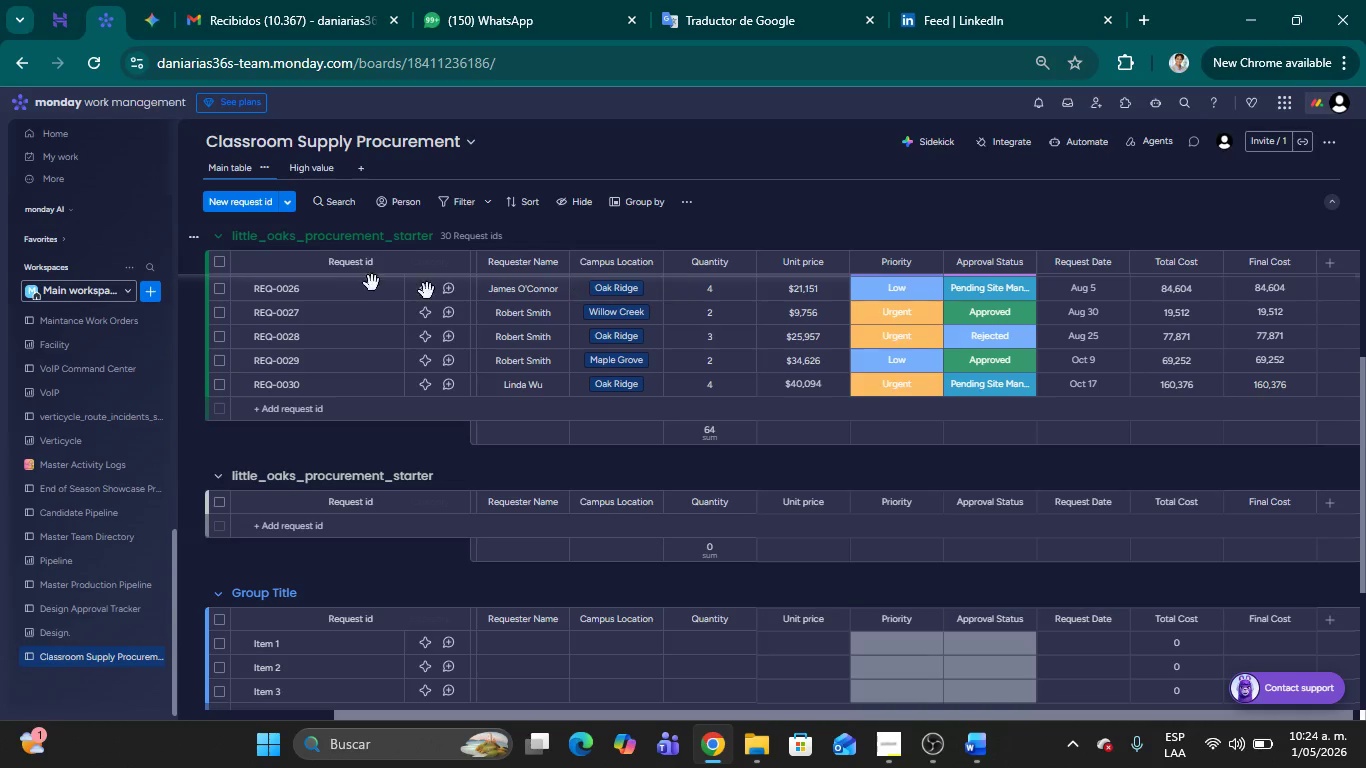 
left_click([322, 168])
 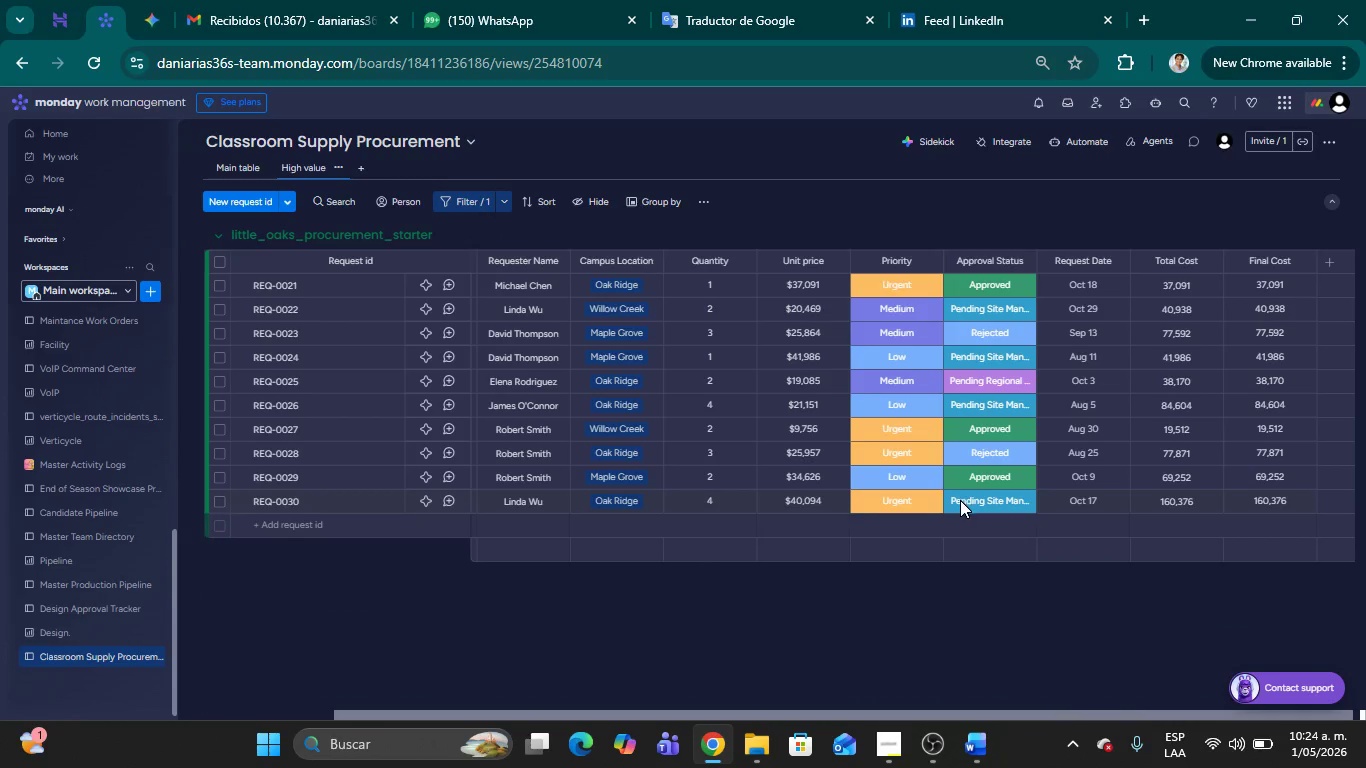 
scroll: coordinate [935, 496], scroll_direction: up, amount: 13.0
 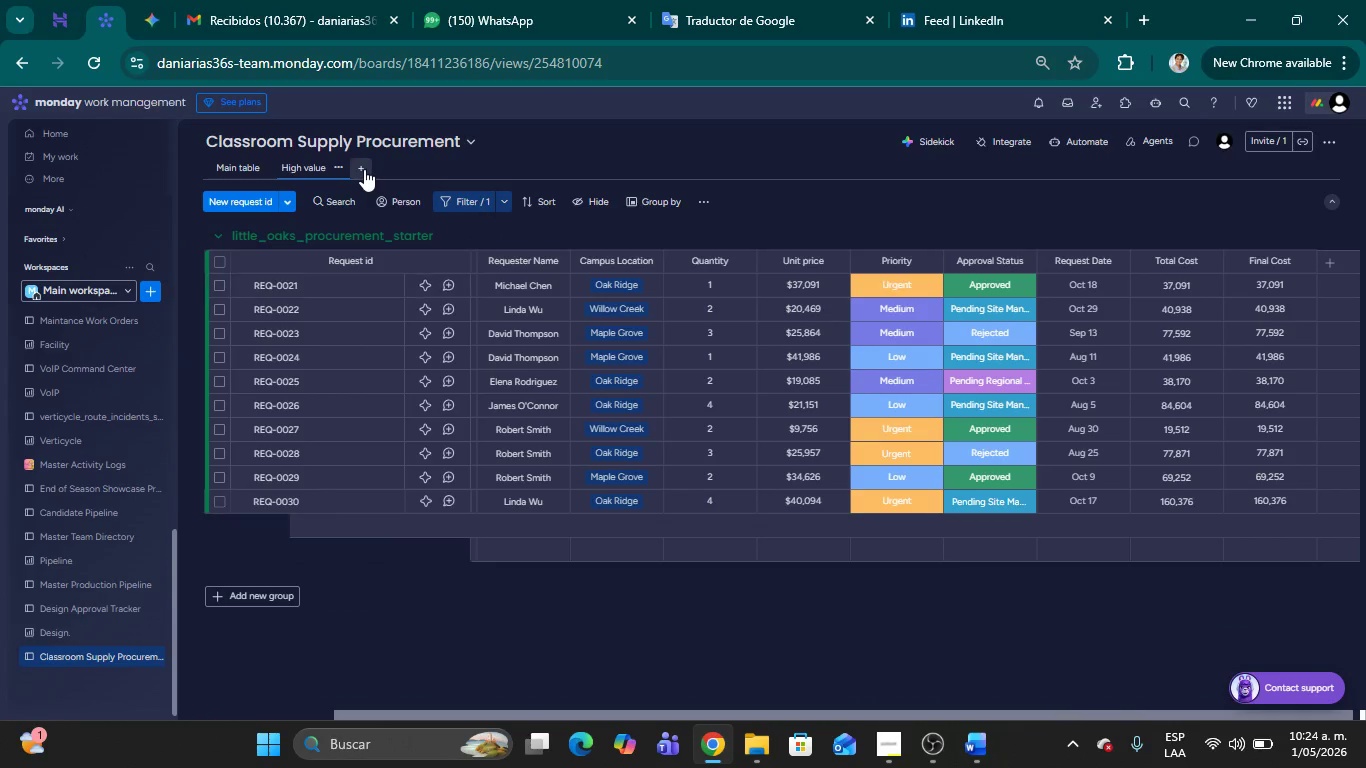 
left_click([363, 170])
 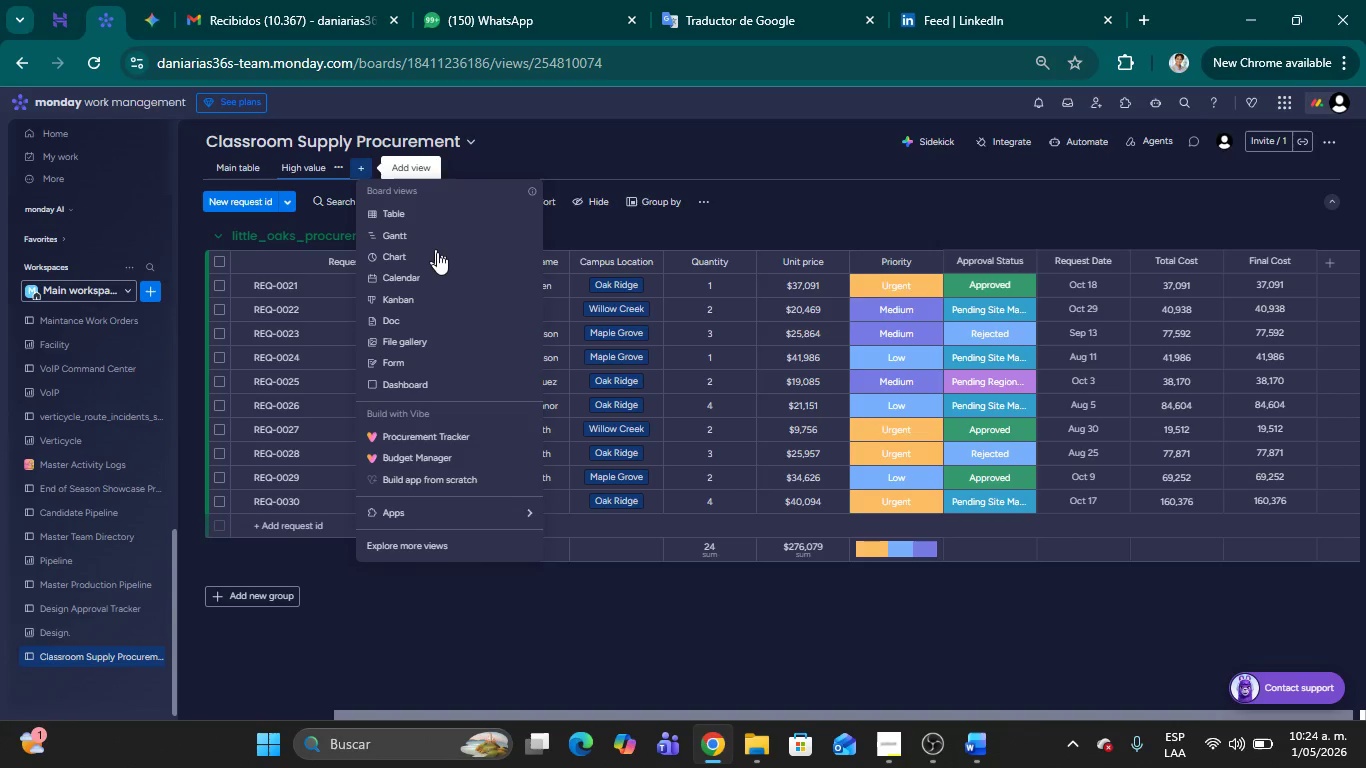 
wait(7.03)
 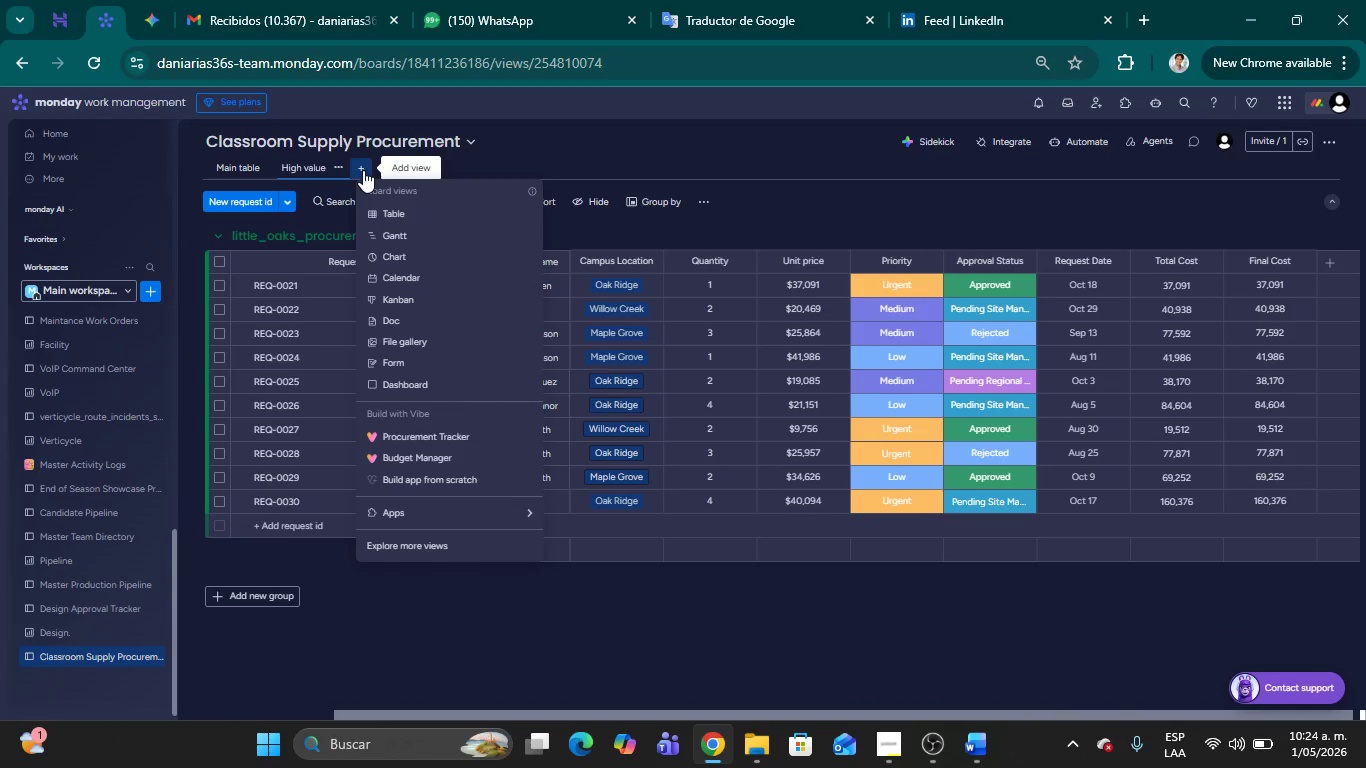 
left_click([428, 300])
 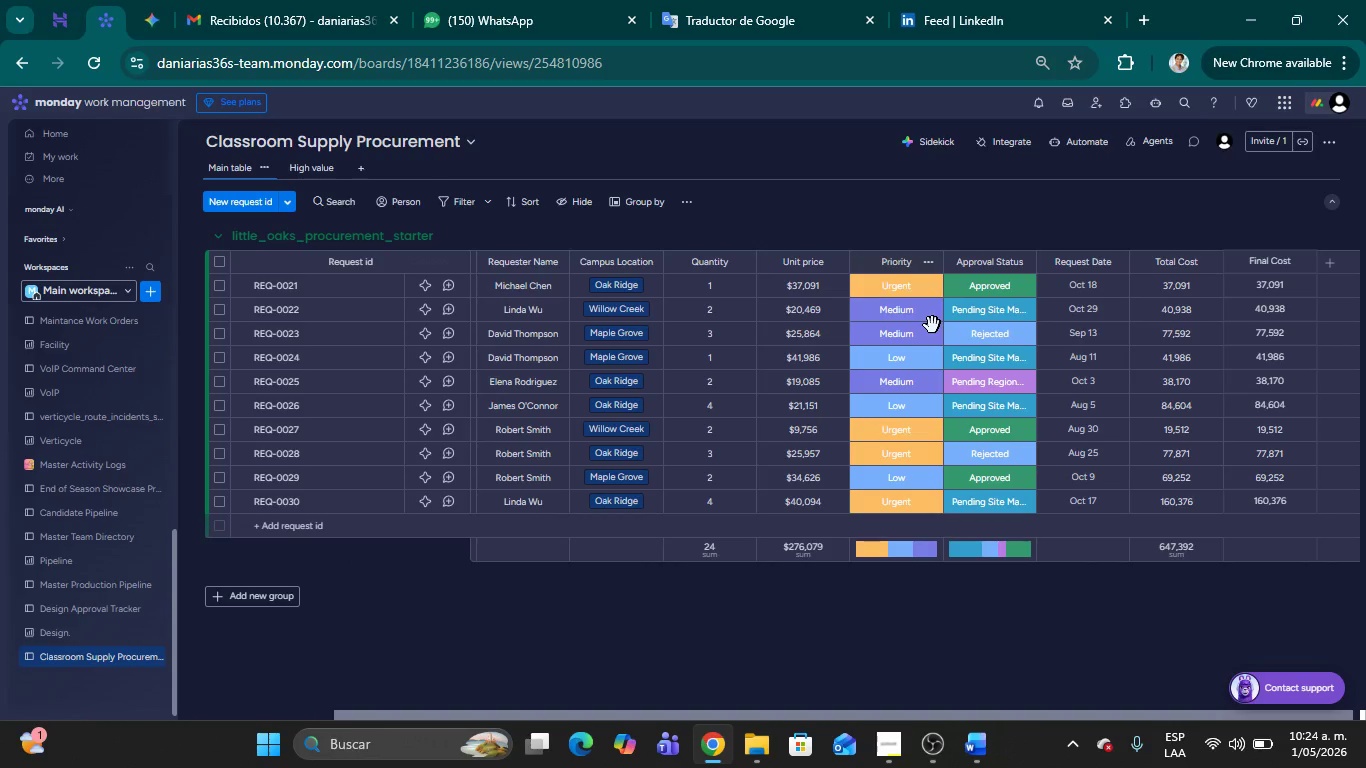 
mouse_move([537, 276])
 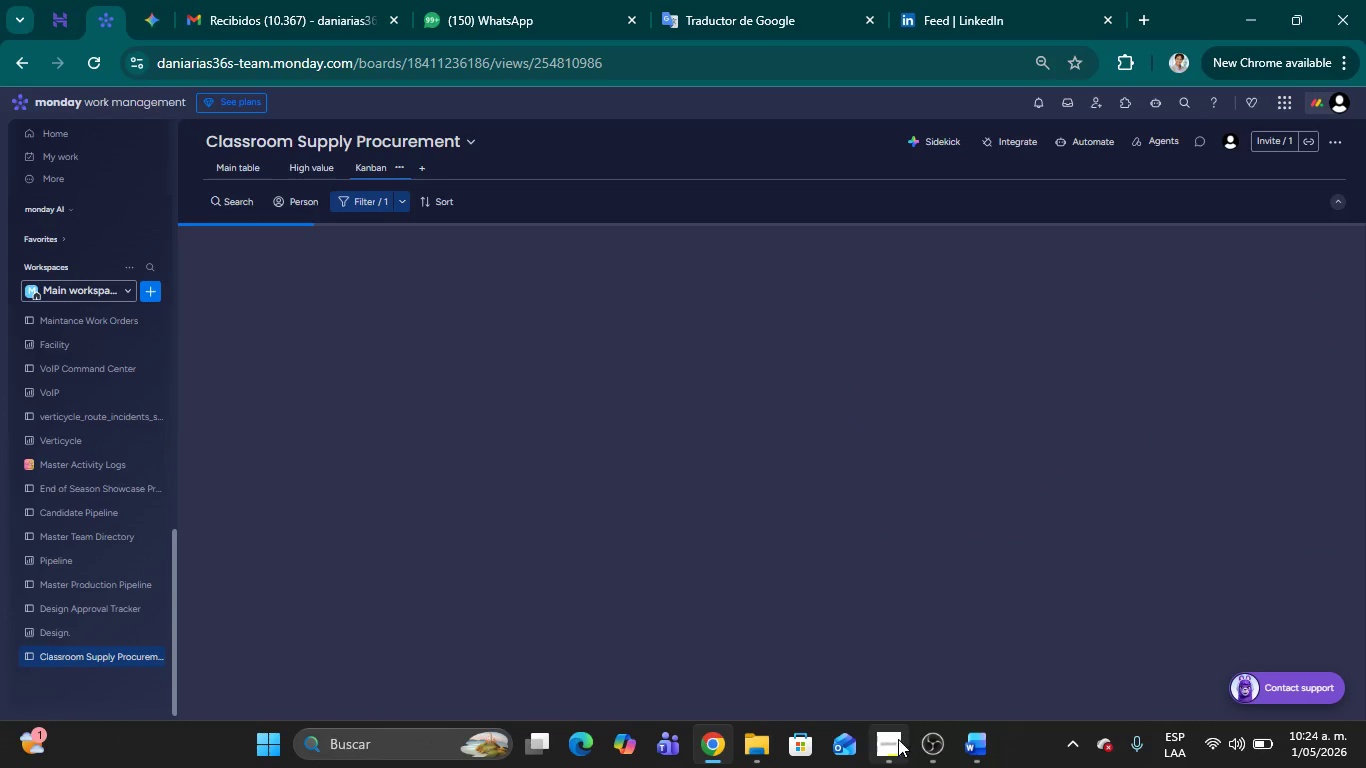 
left_click([897, 740])